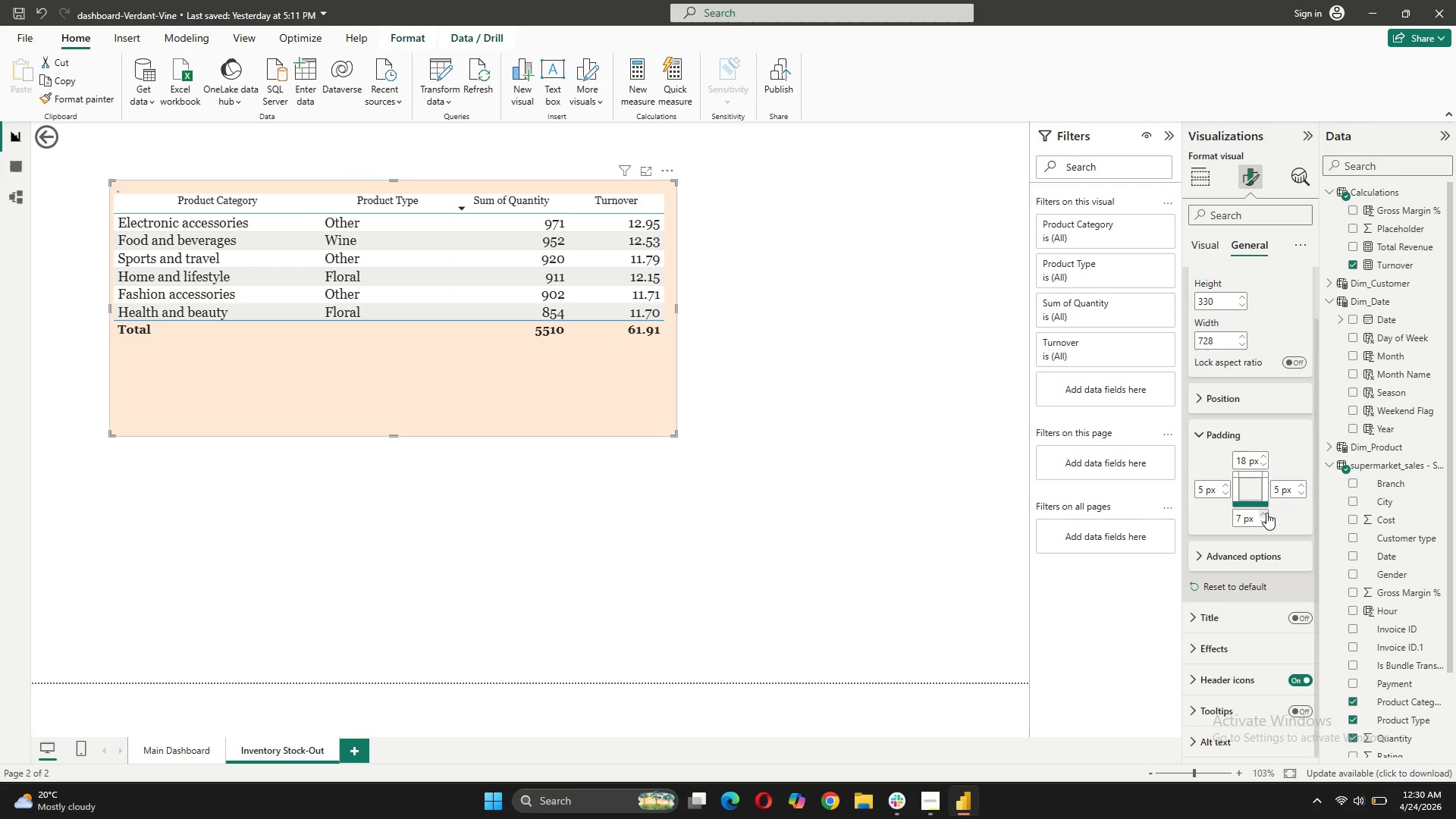 
double_click([1266, 513])
 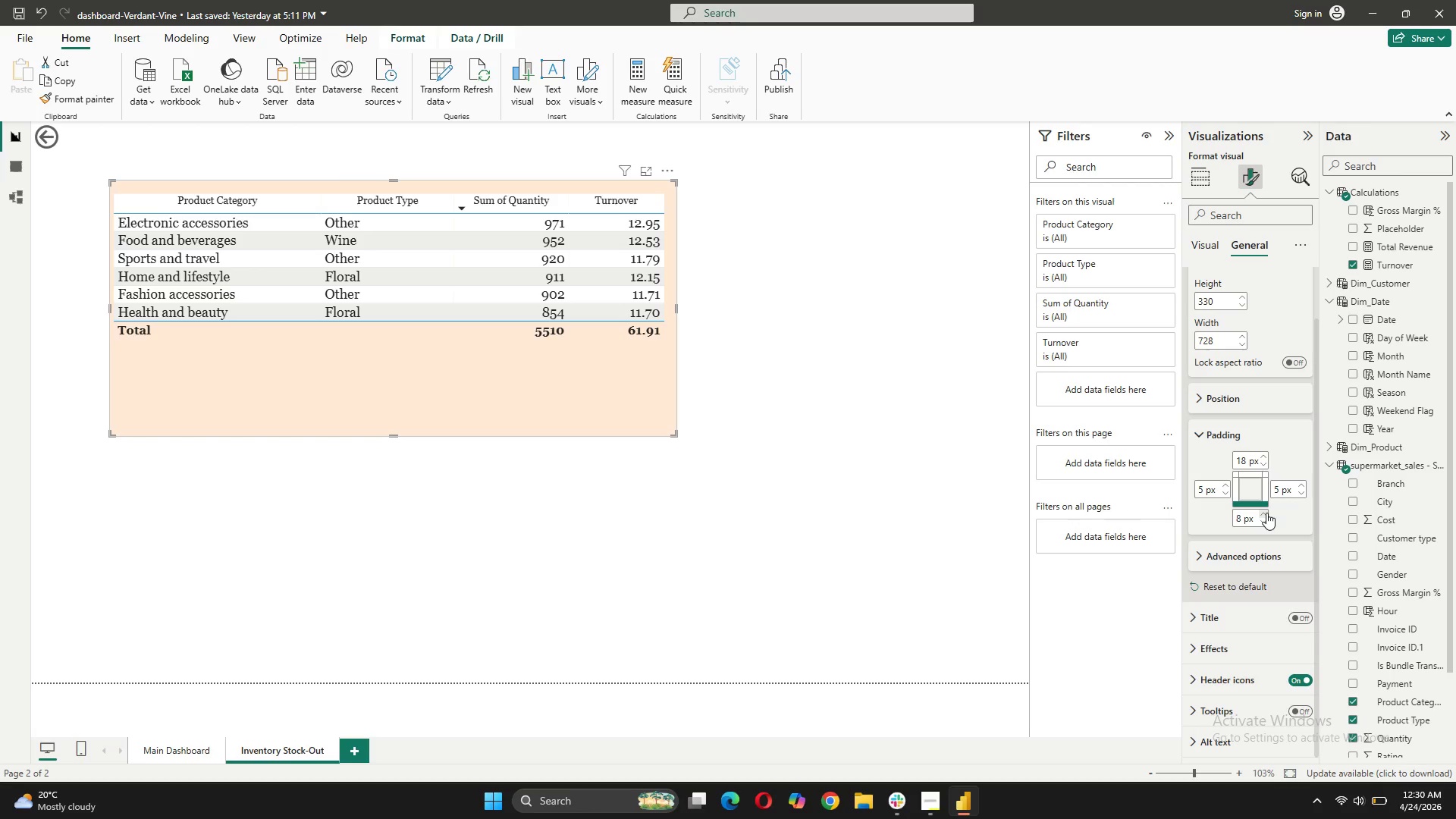 
left_click([1266, 513])
 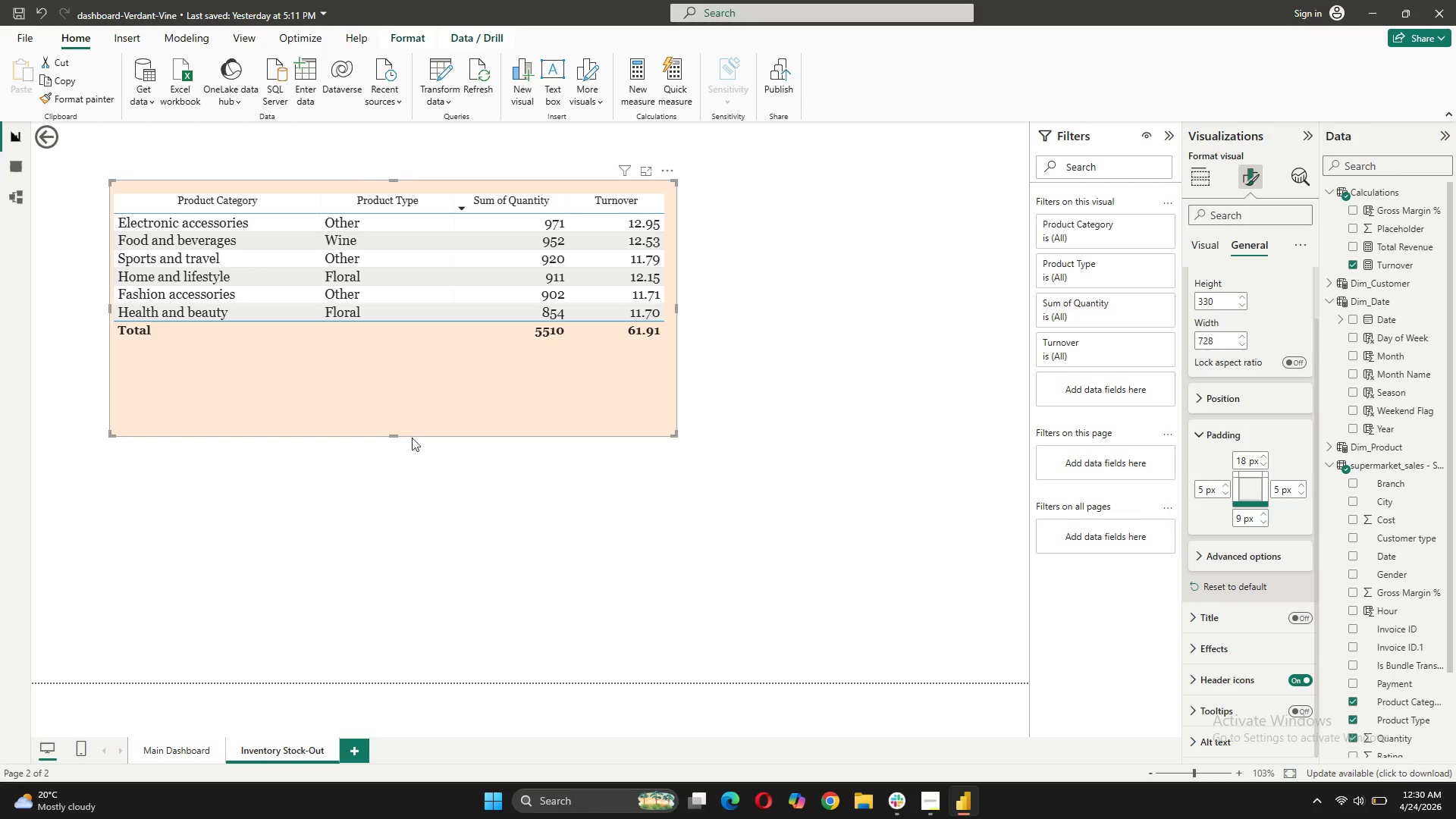 
left_click_drag(start_coordinate=[395, 434], to_coordinate=[386, 355])
 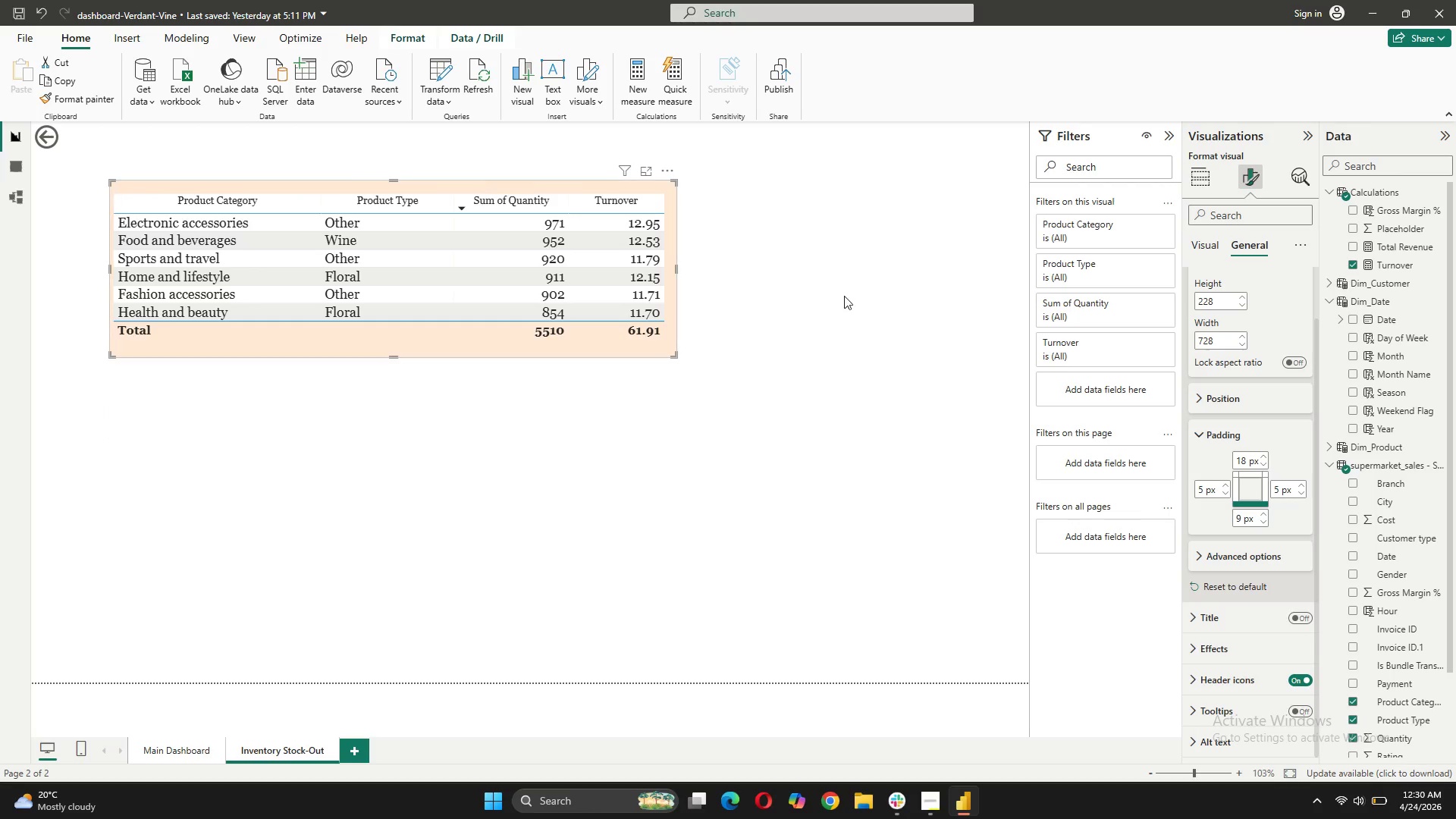 
left_click([845, 294])
 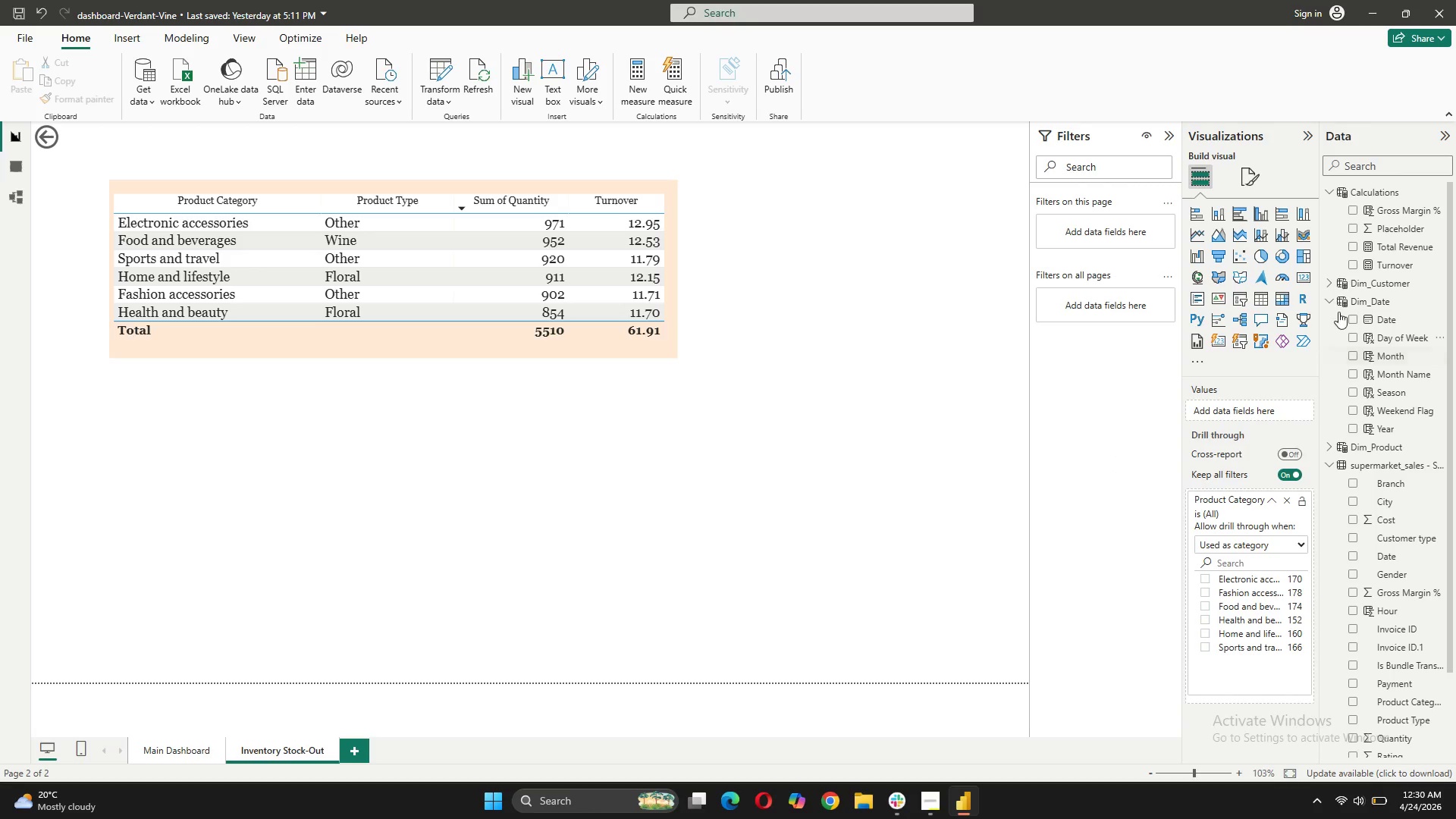 
wait(12.83)
 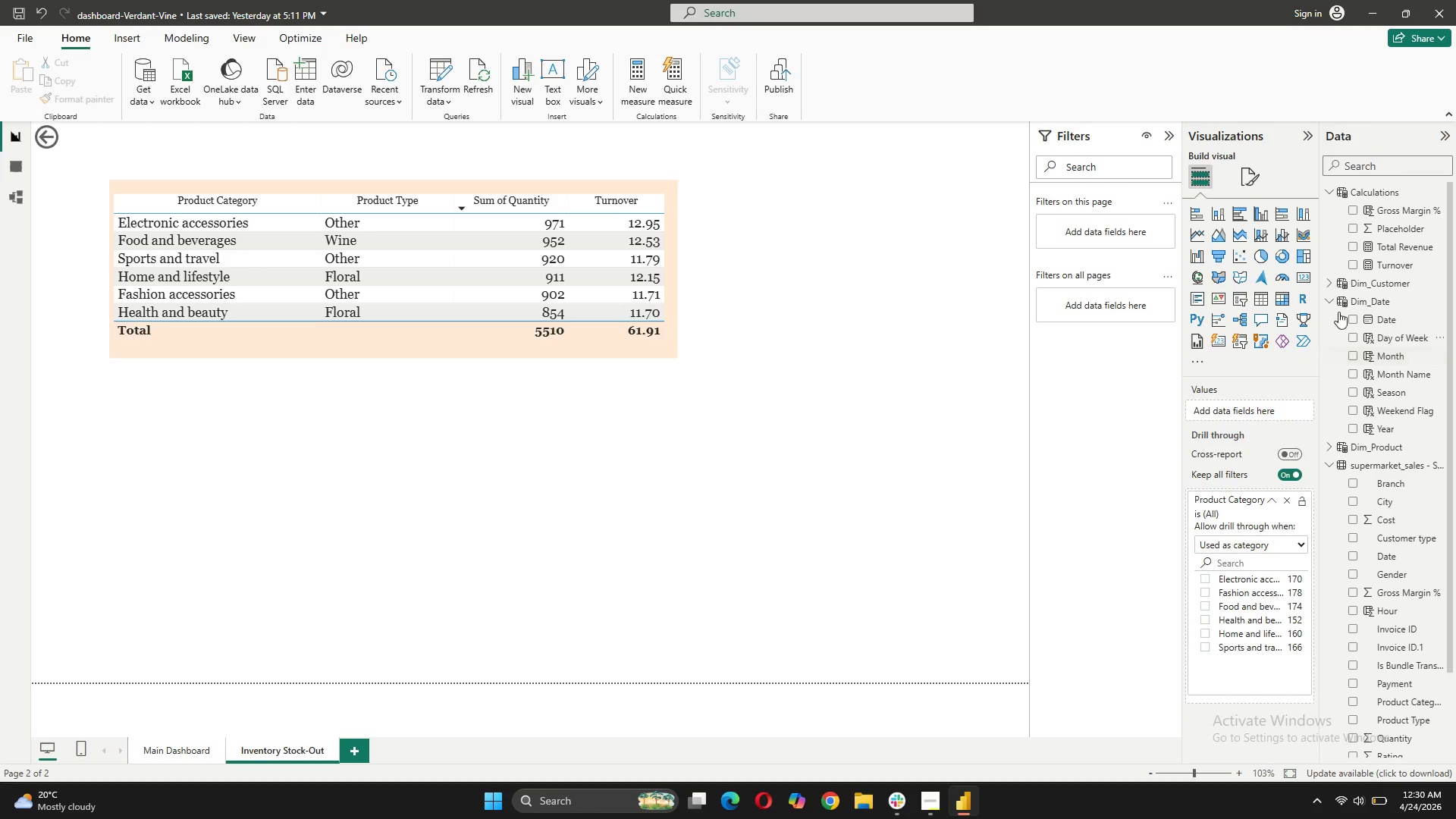 
left_click([444, 347])
 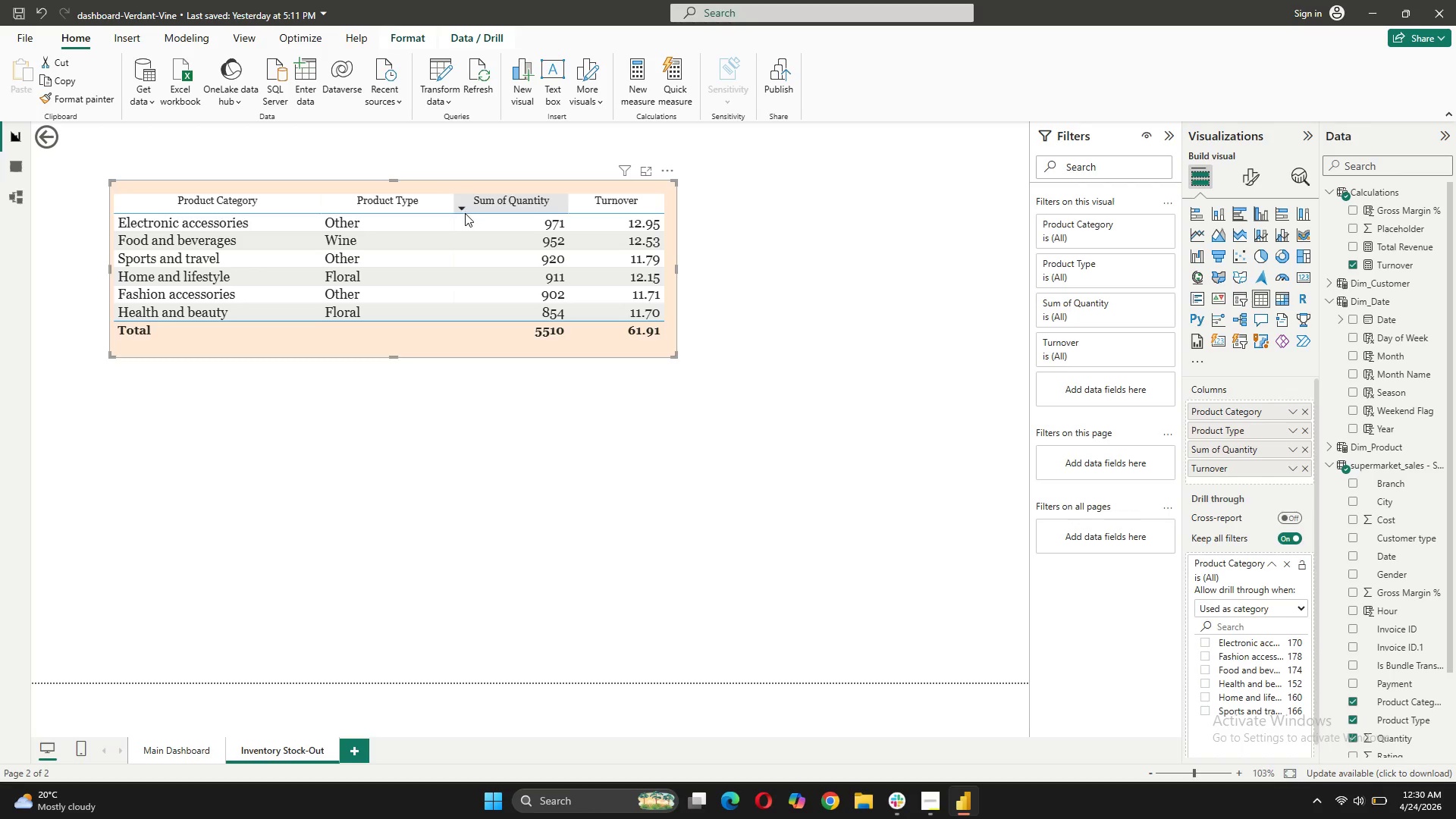 
left_click([459, 206])
 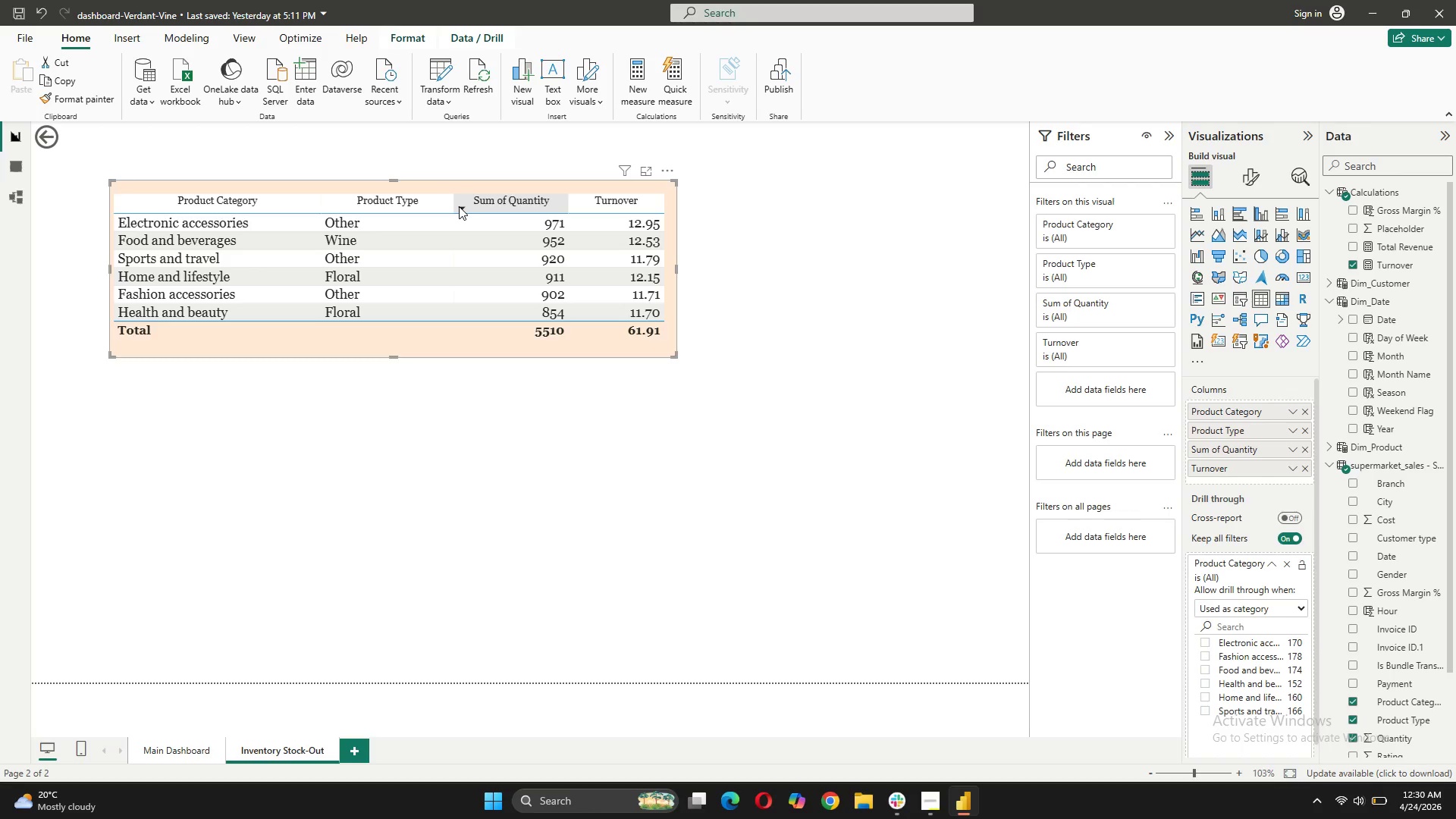 
left_click([459, 206])
 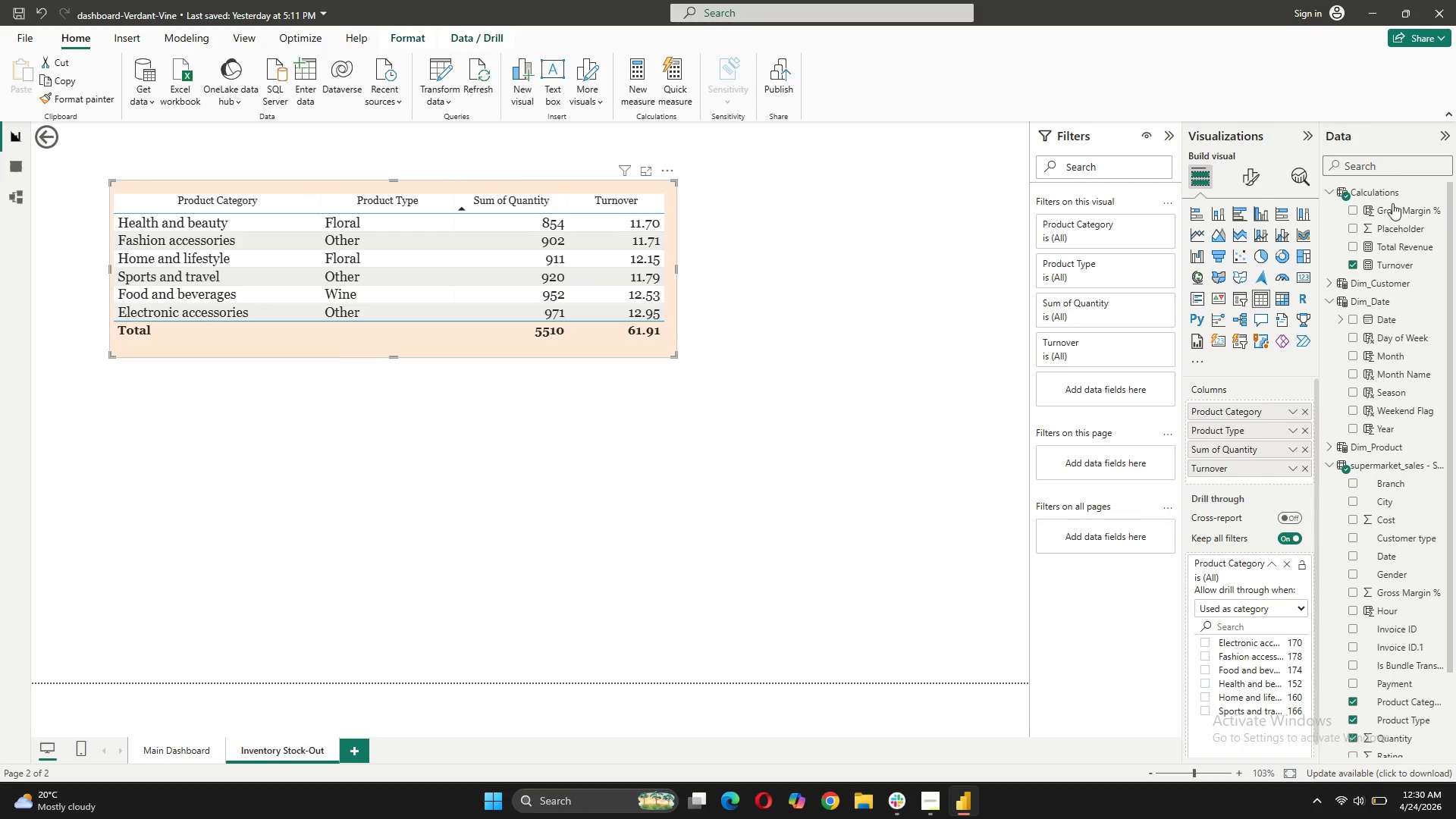 
left_click([1247, 174])
 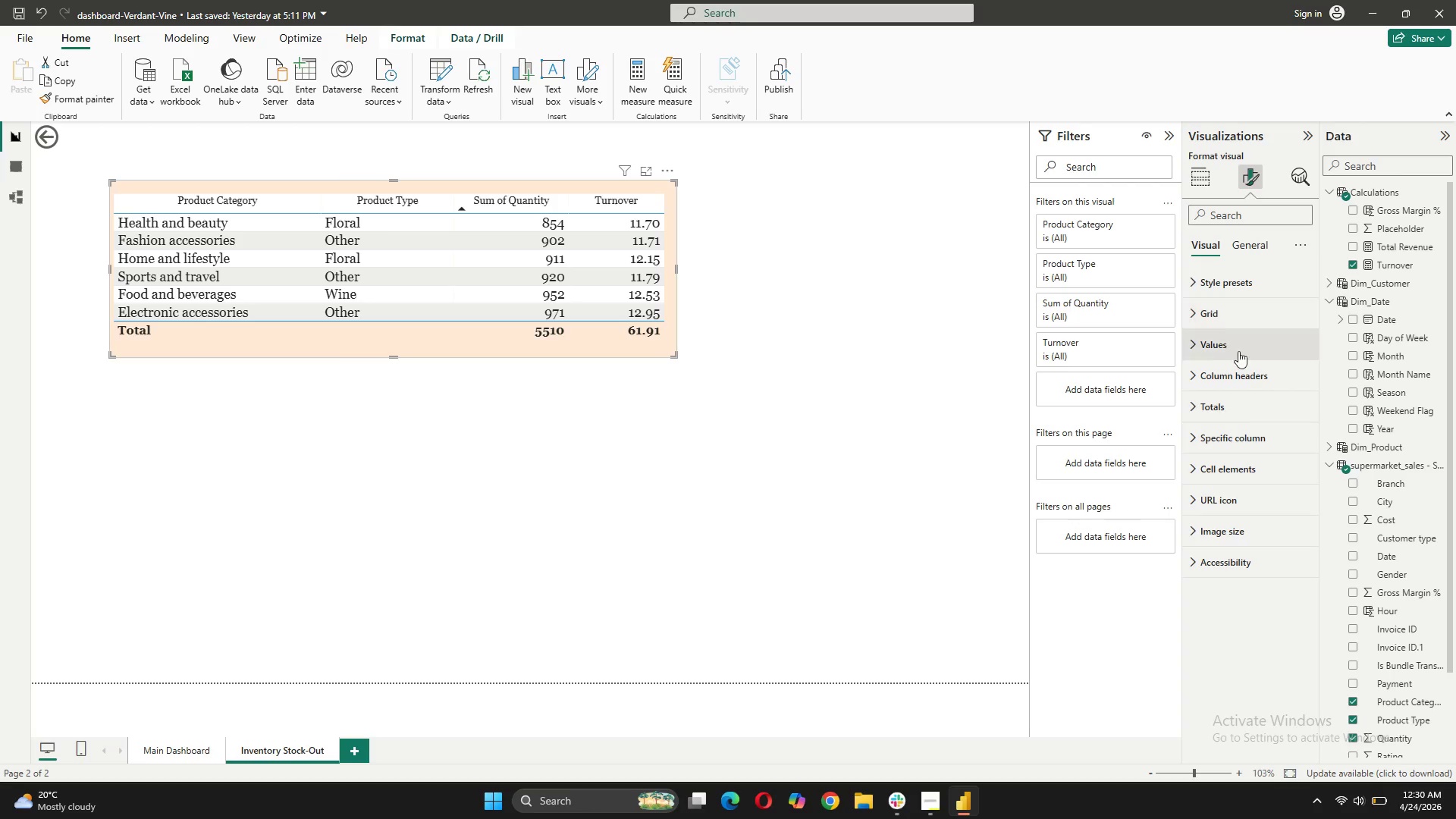 
left_click([1232, 468])
 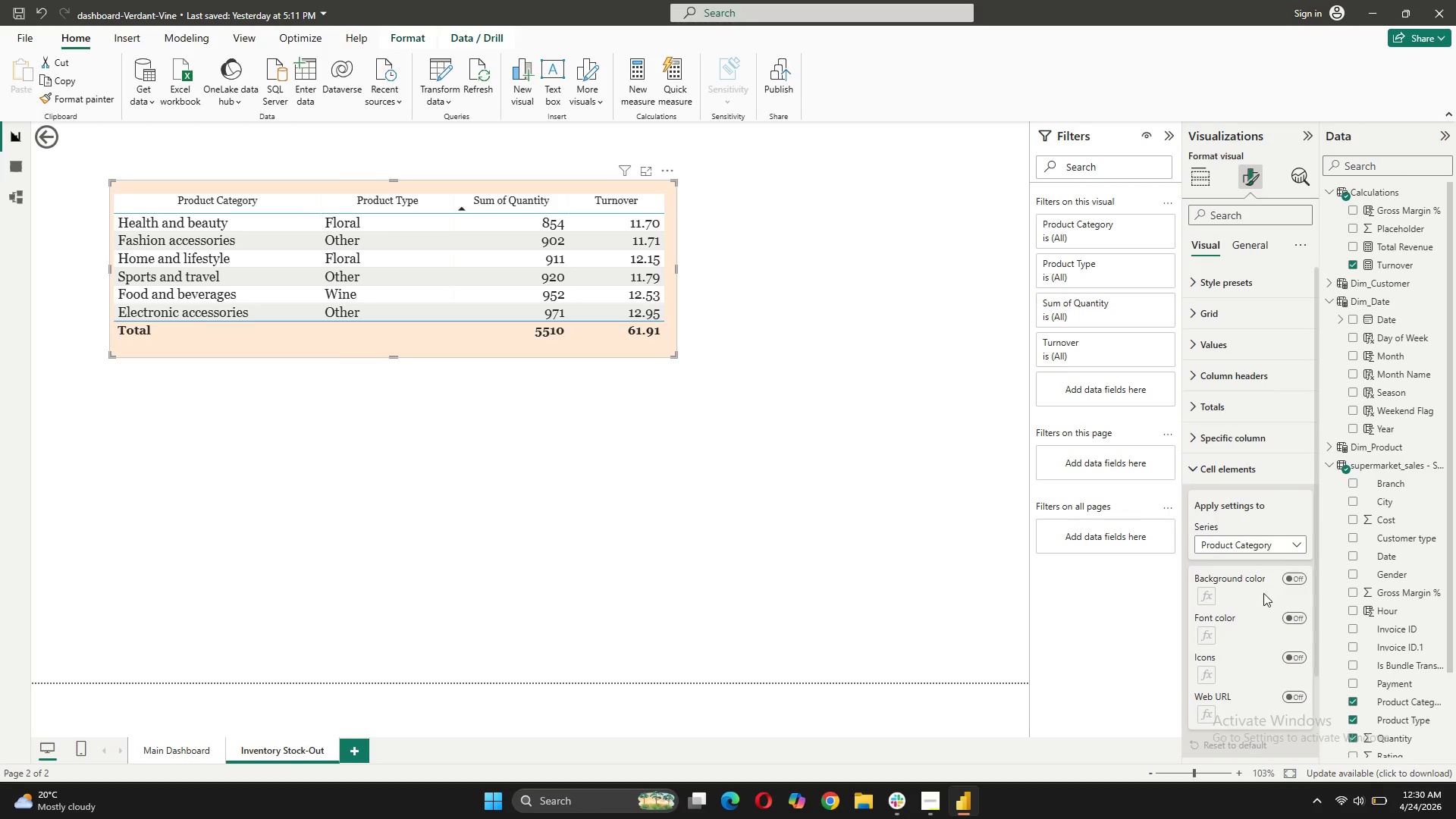 
scroll: coordinate [1264, 593], scroll_direction: down, amount: 3.0
 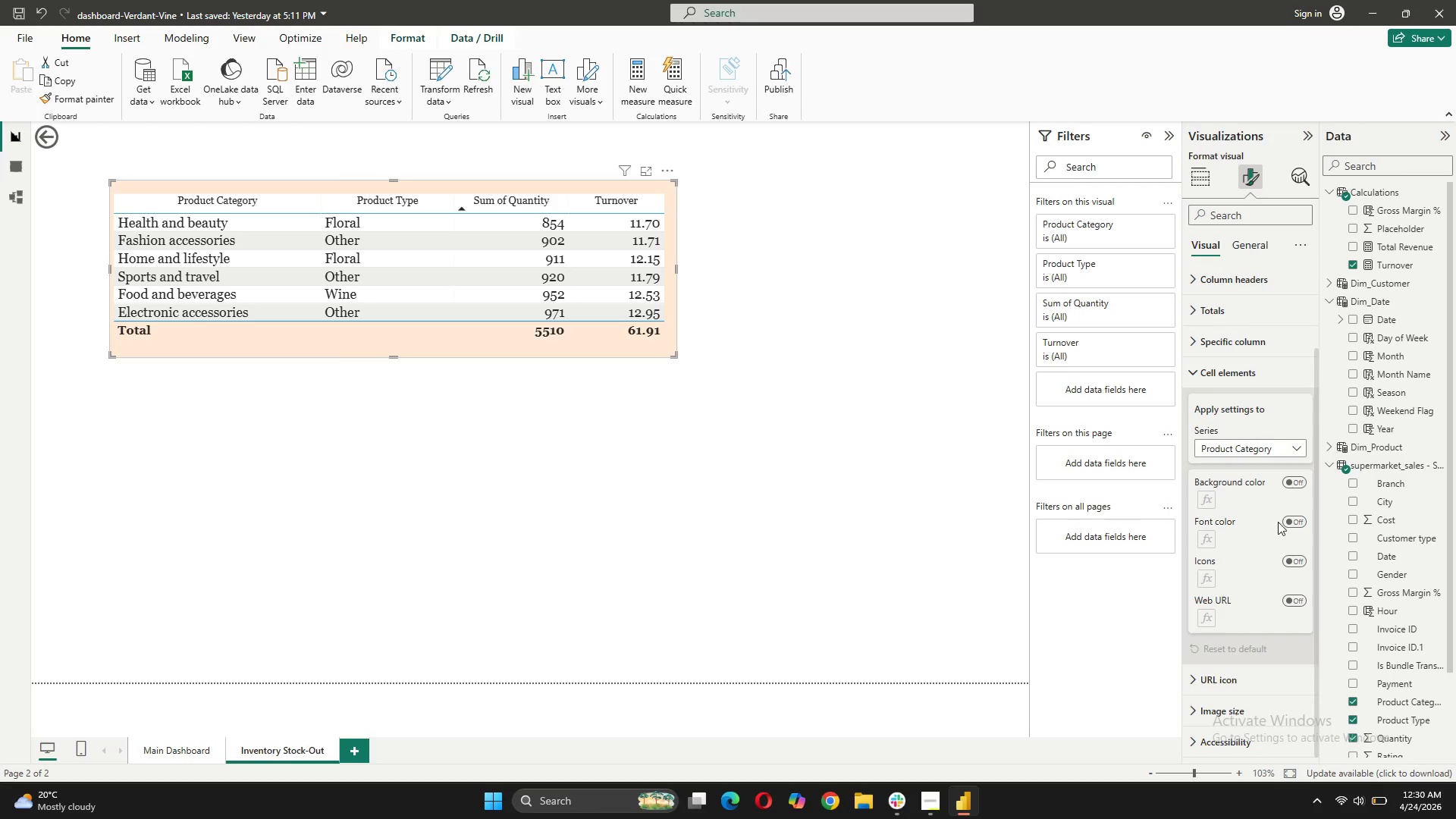 
wait(7.71)
 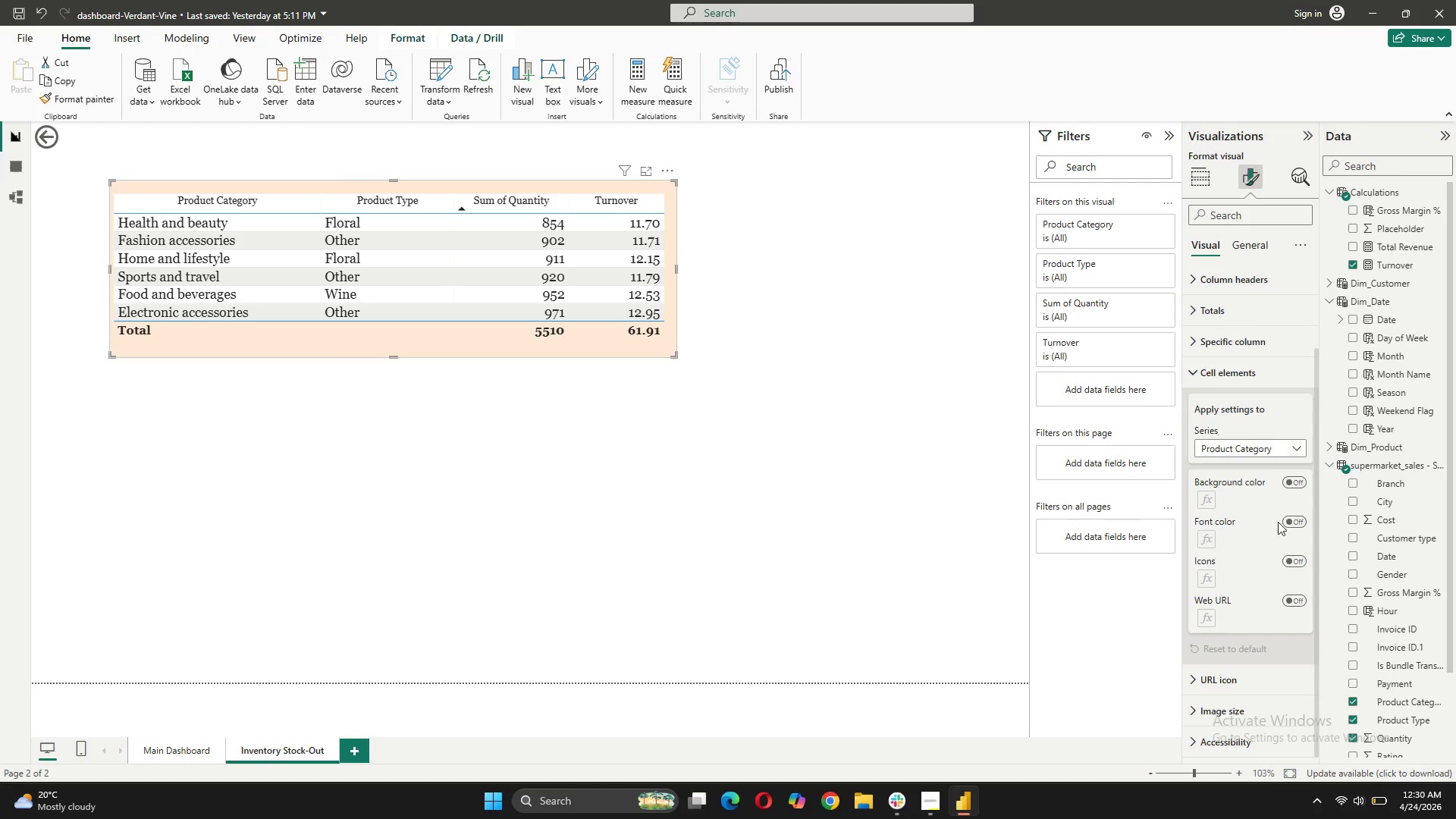 
left_click([1304, 447])
 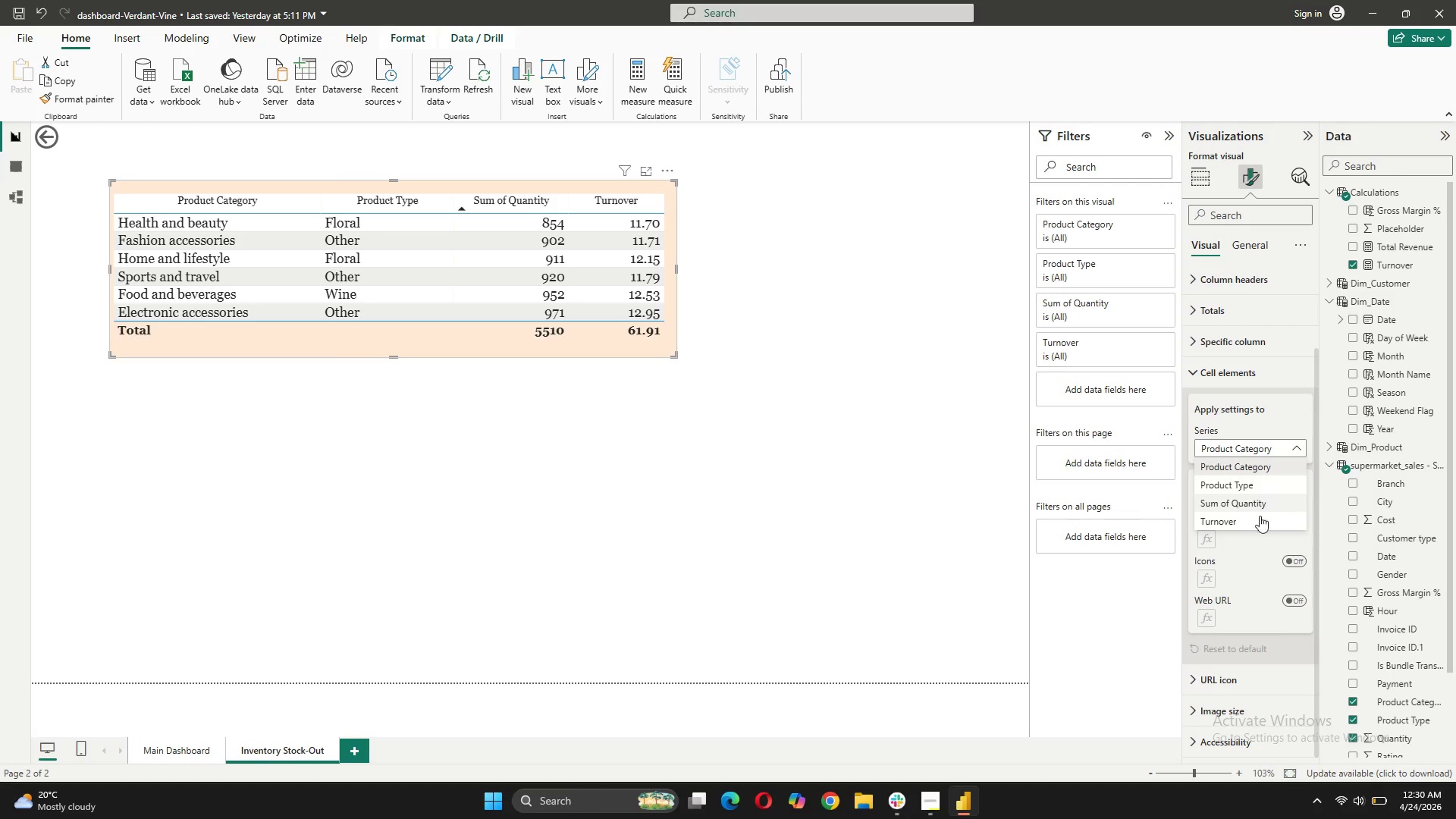 
left_click([1257, 520])
 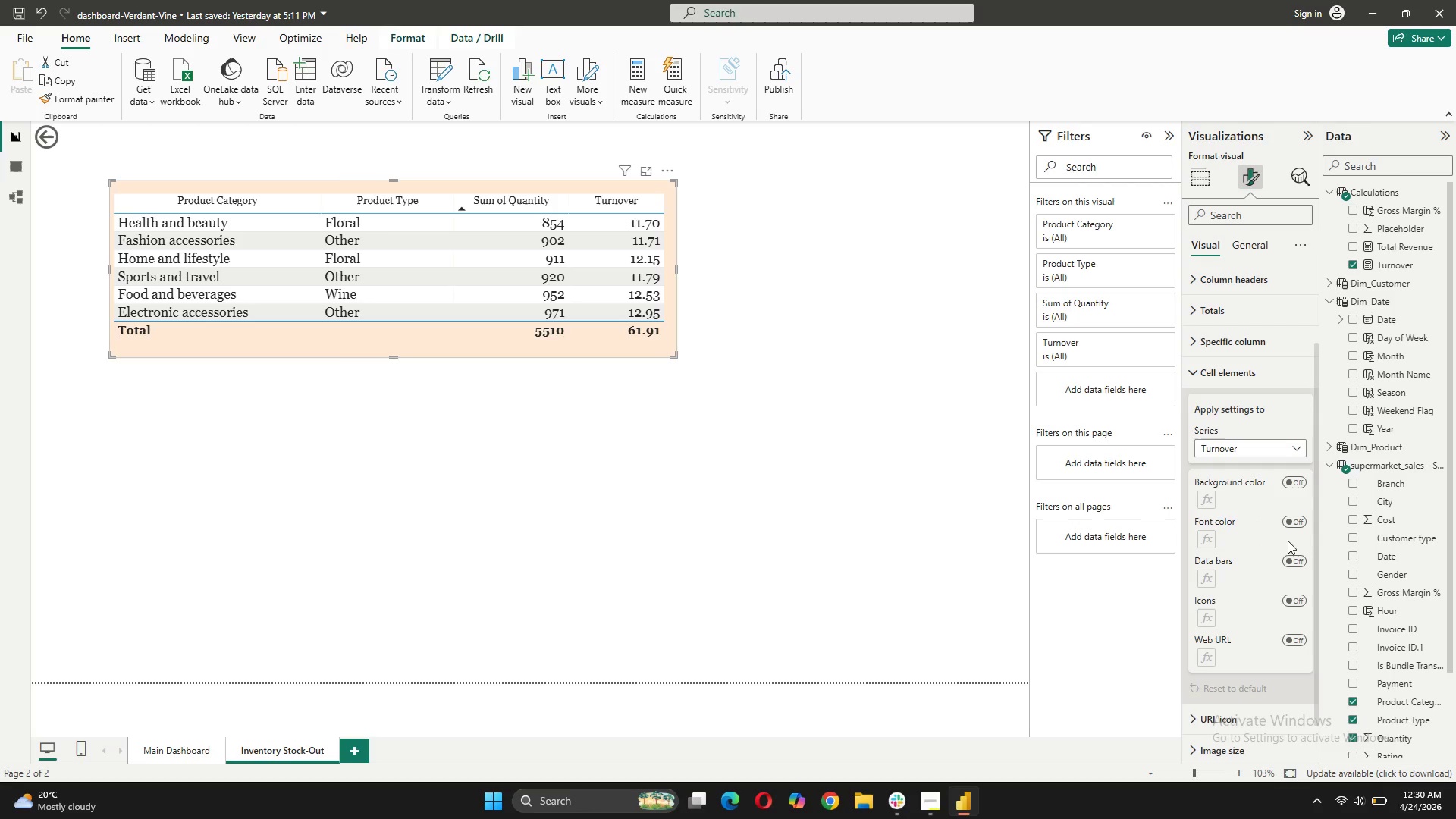 
left_click([1296, 483])
 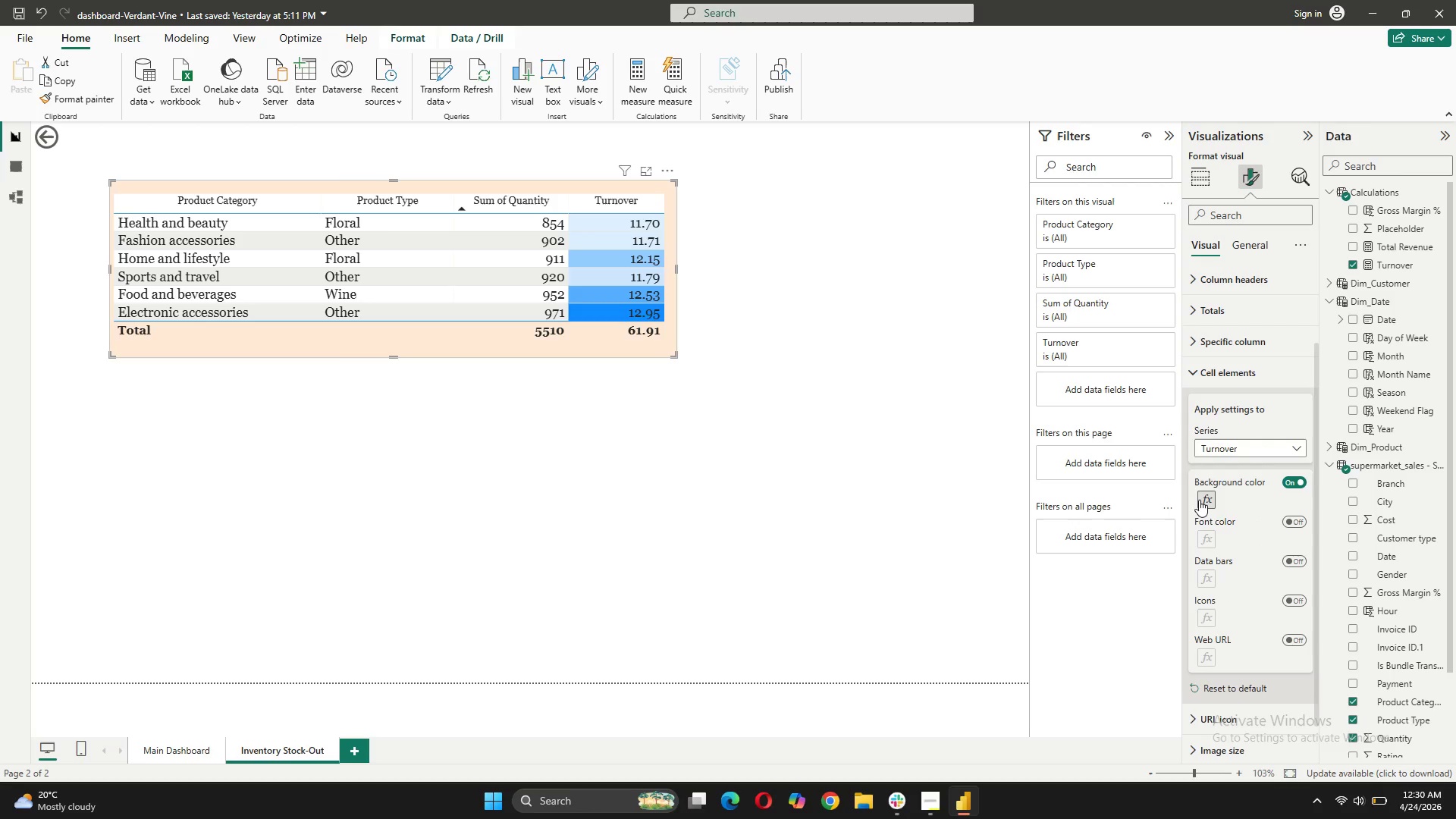 
left_click([1199, 500])
 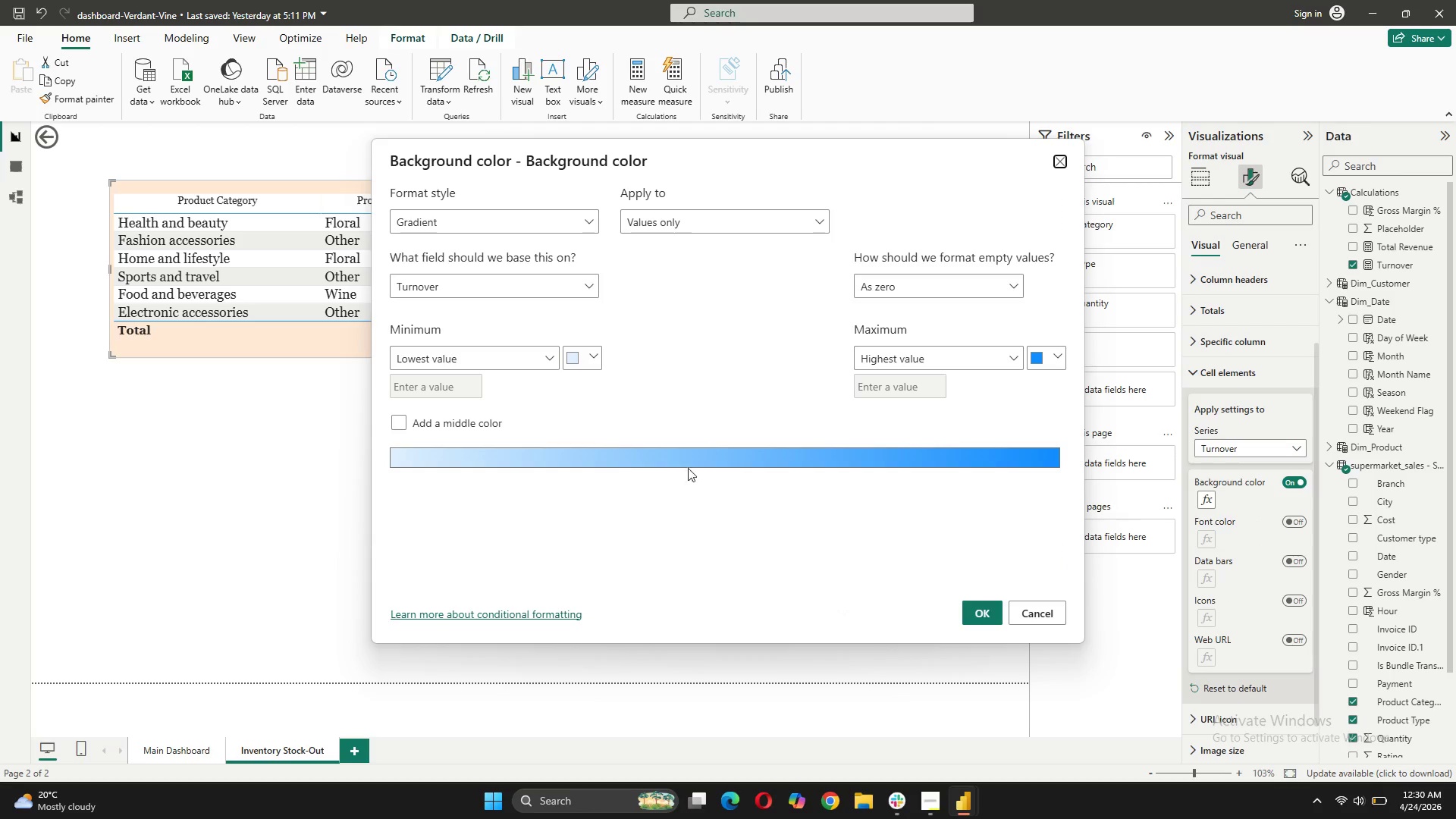 
left_click([424, 384])
 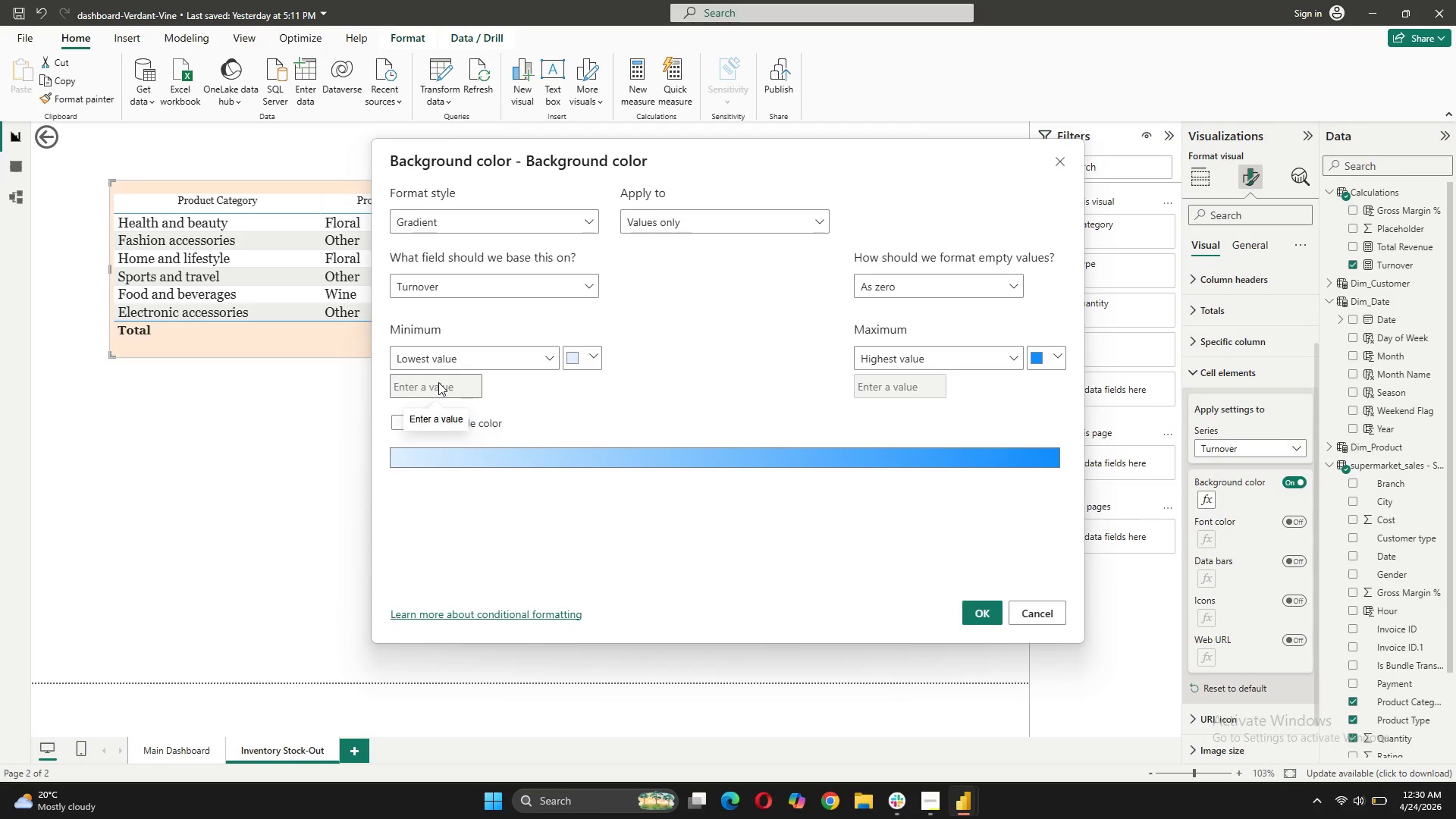 
double_click([438, 382])
 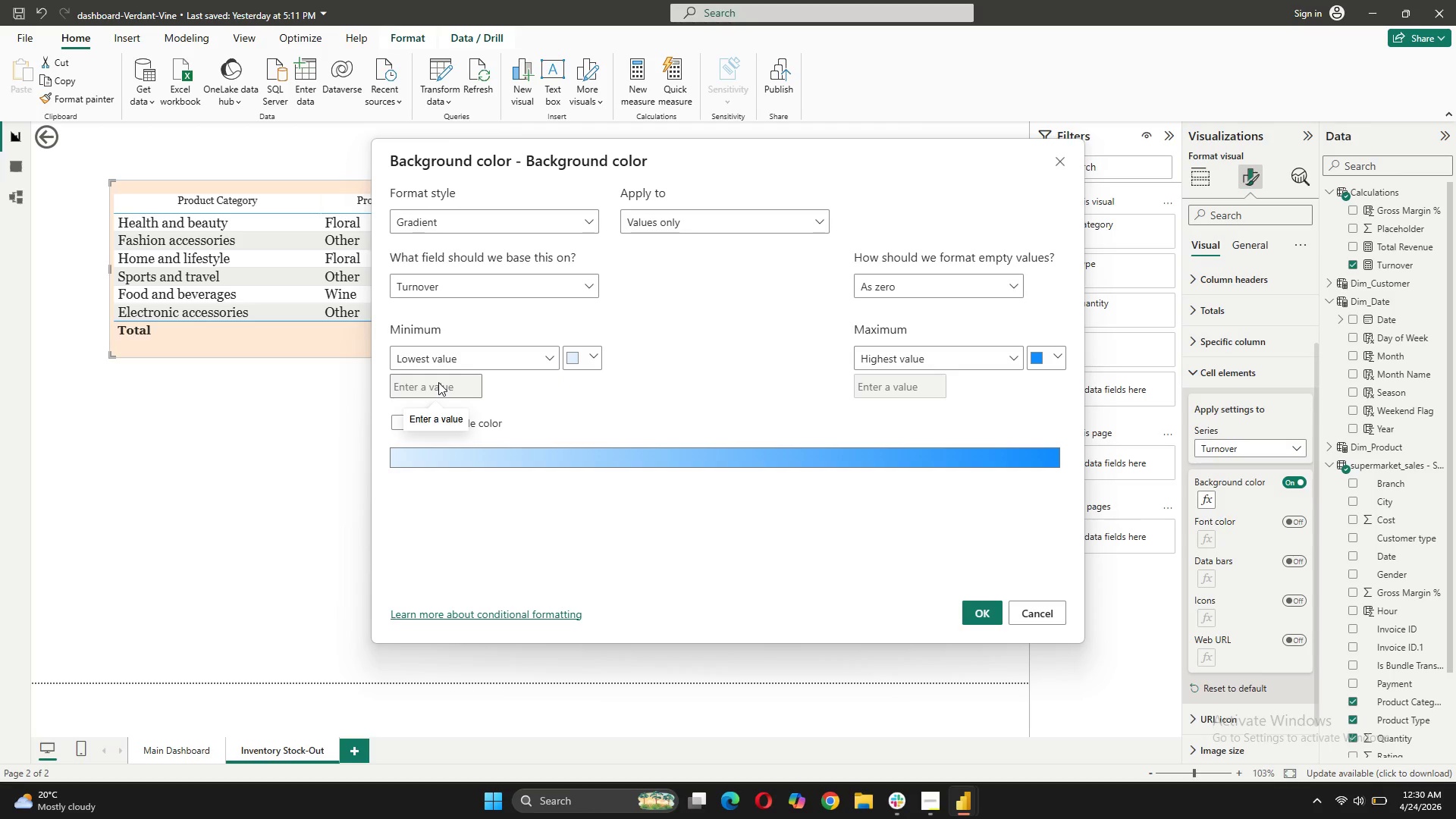 
triple_click([438, 382])
 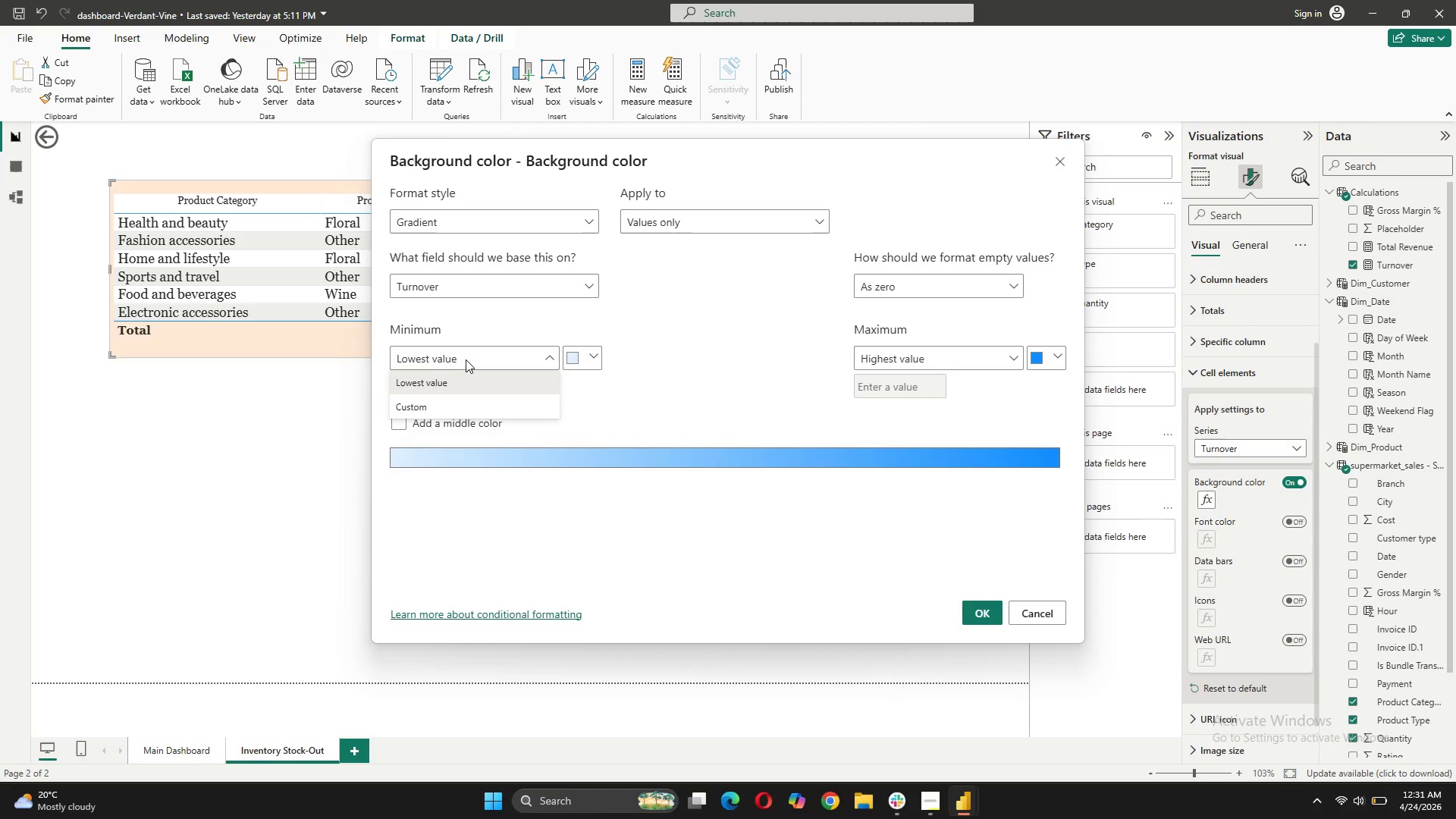 
left_click([765, 400])
 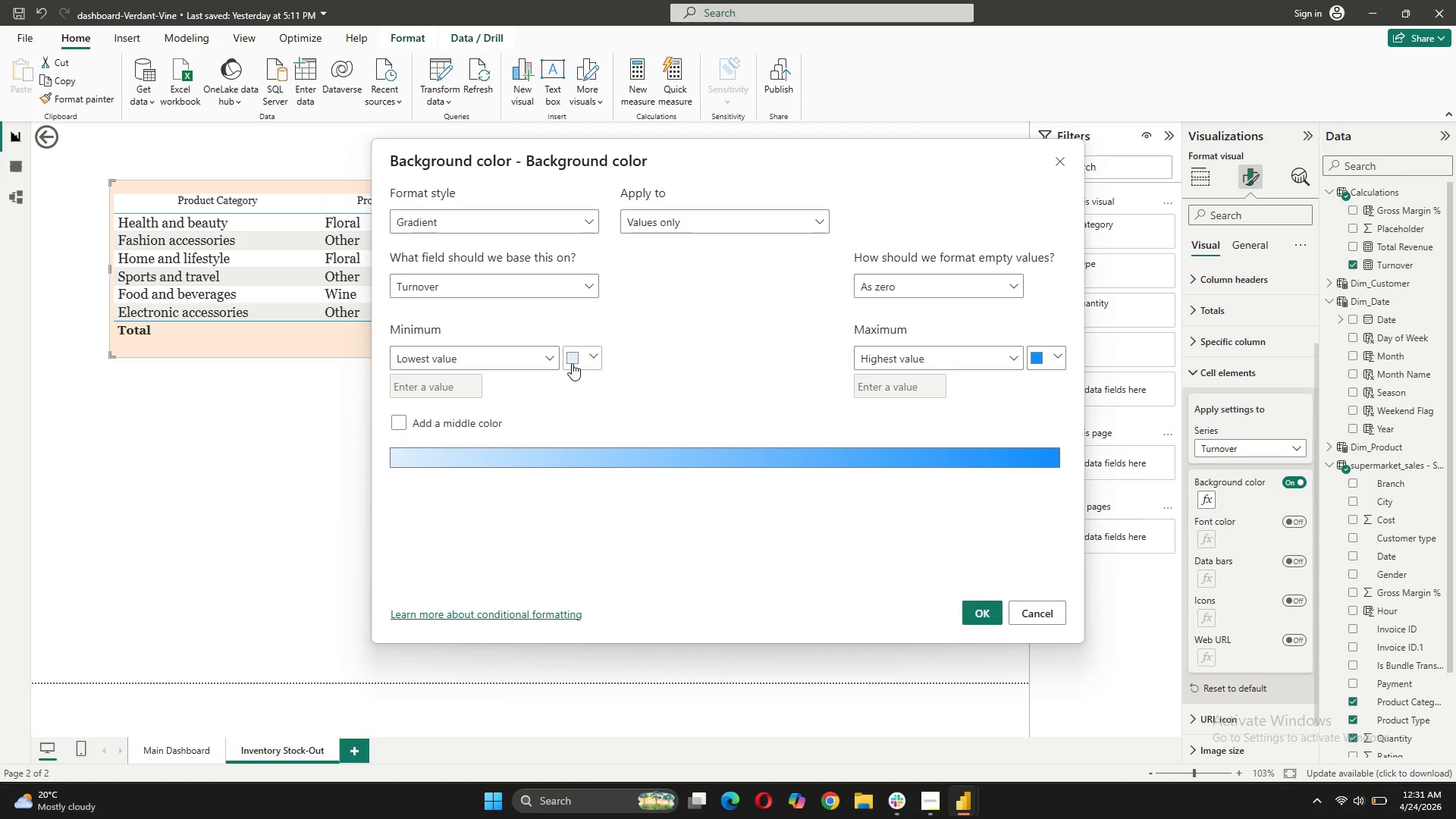 
left_click([572, 362])
 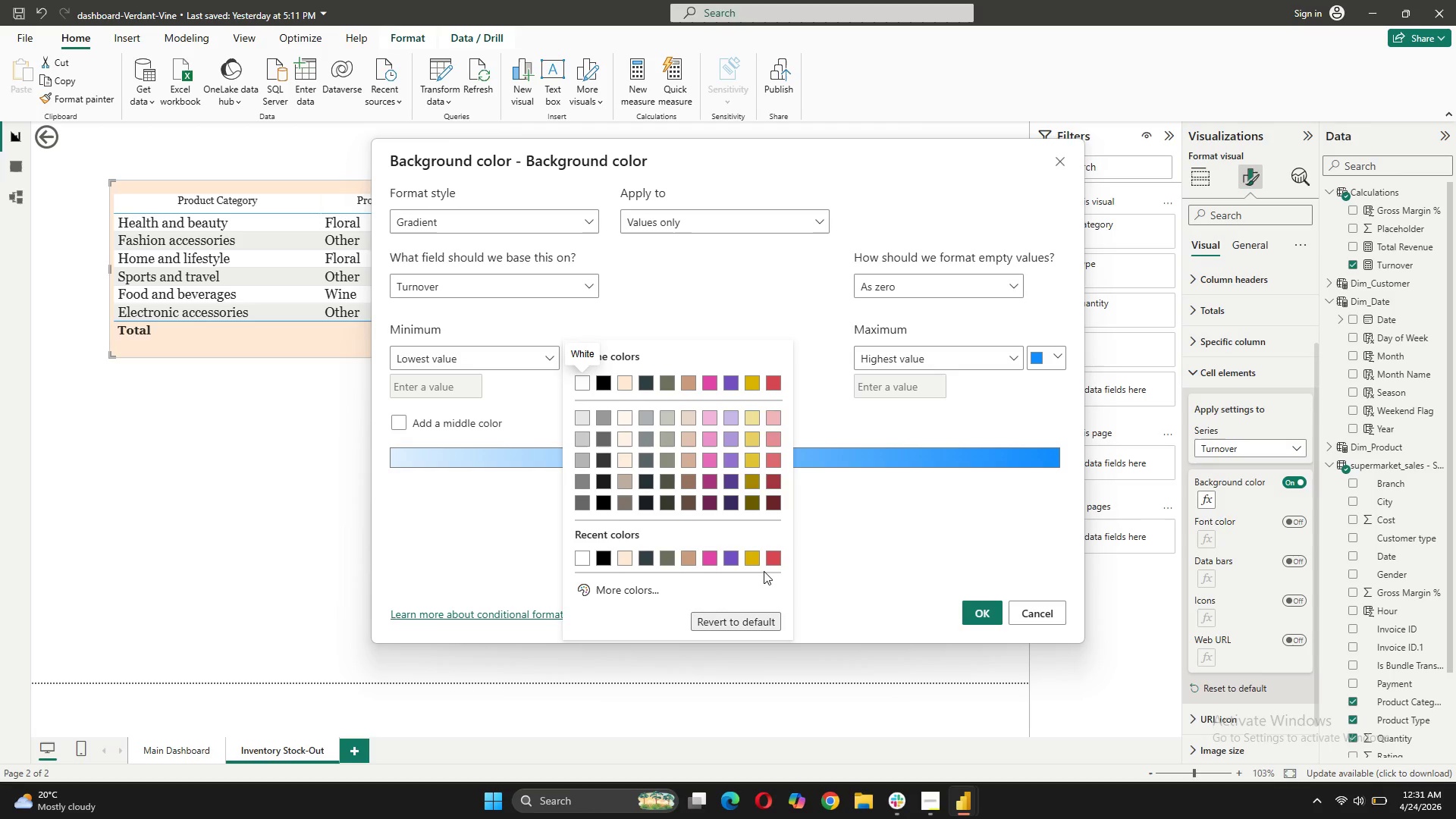 
wait(7.06)
 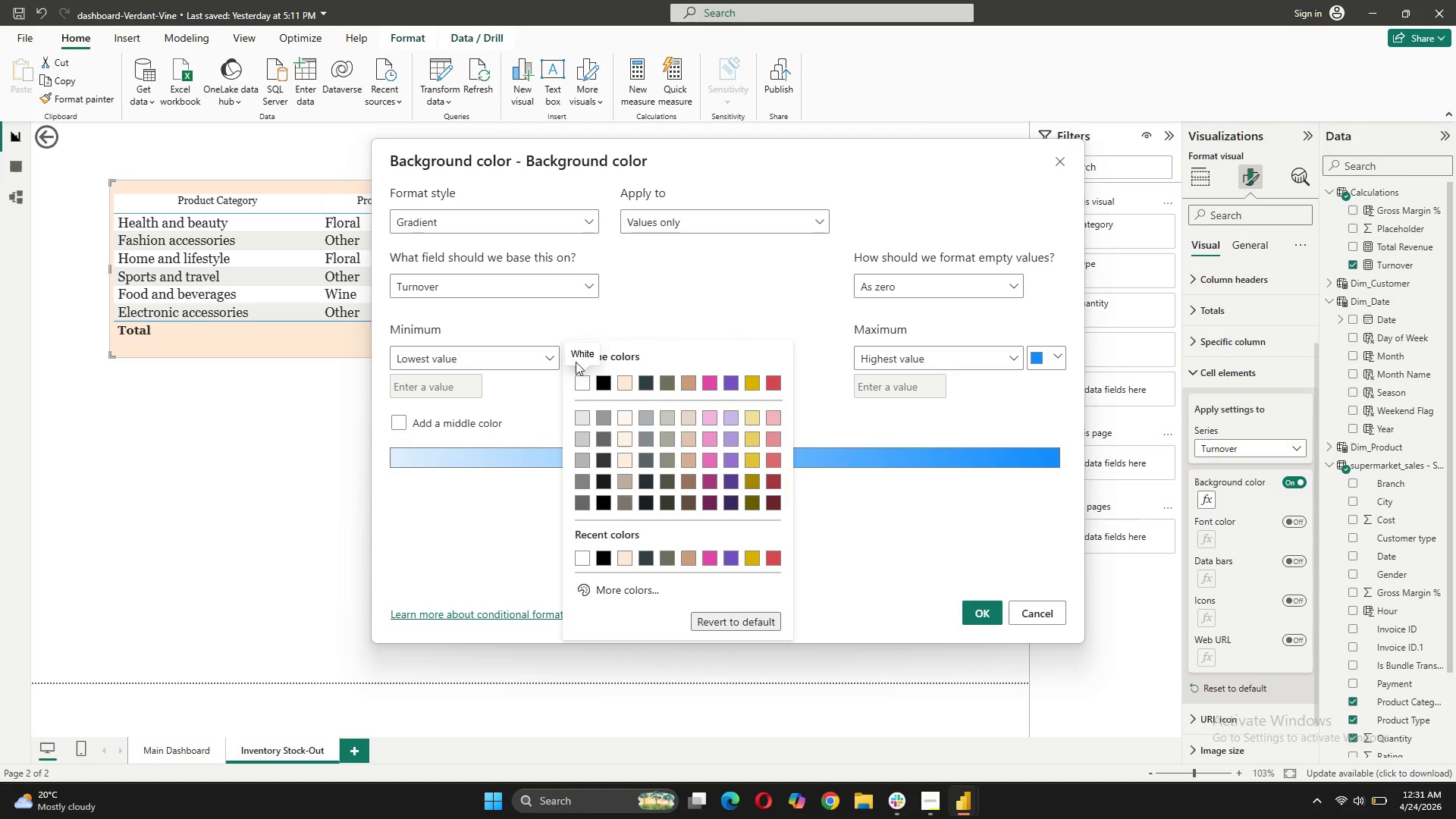 
left_click([658, 595])
 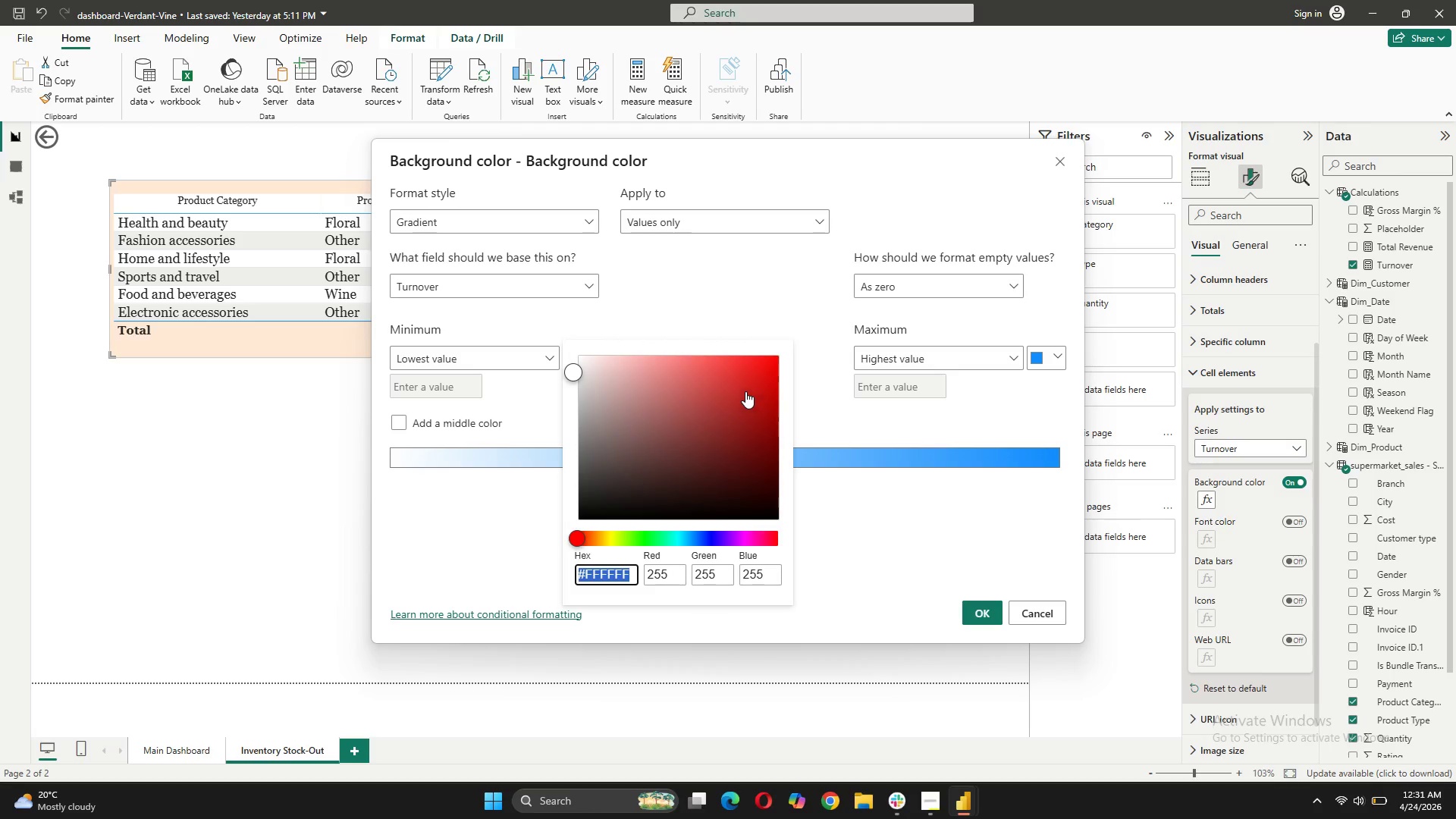 
left_click([747, 371])
 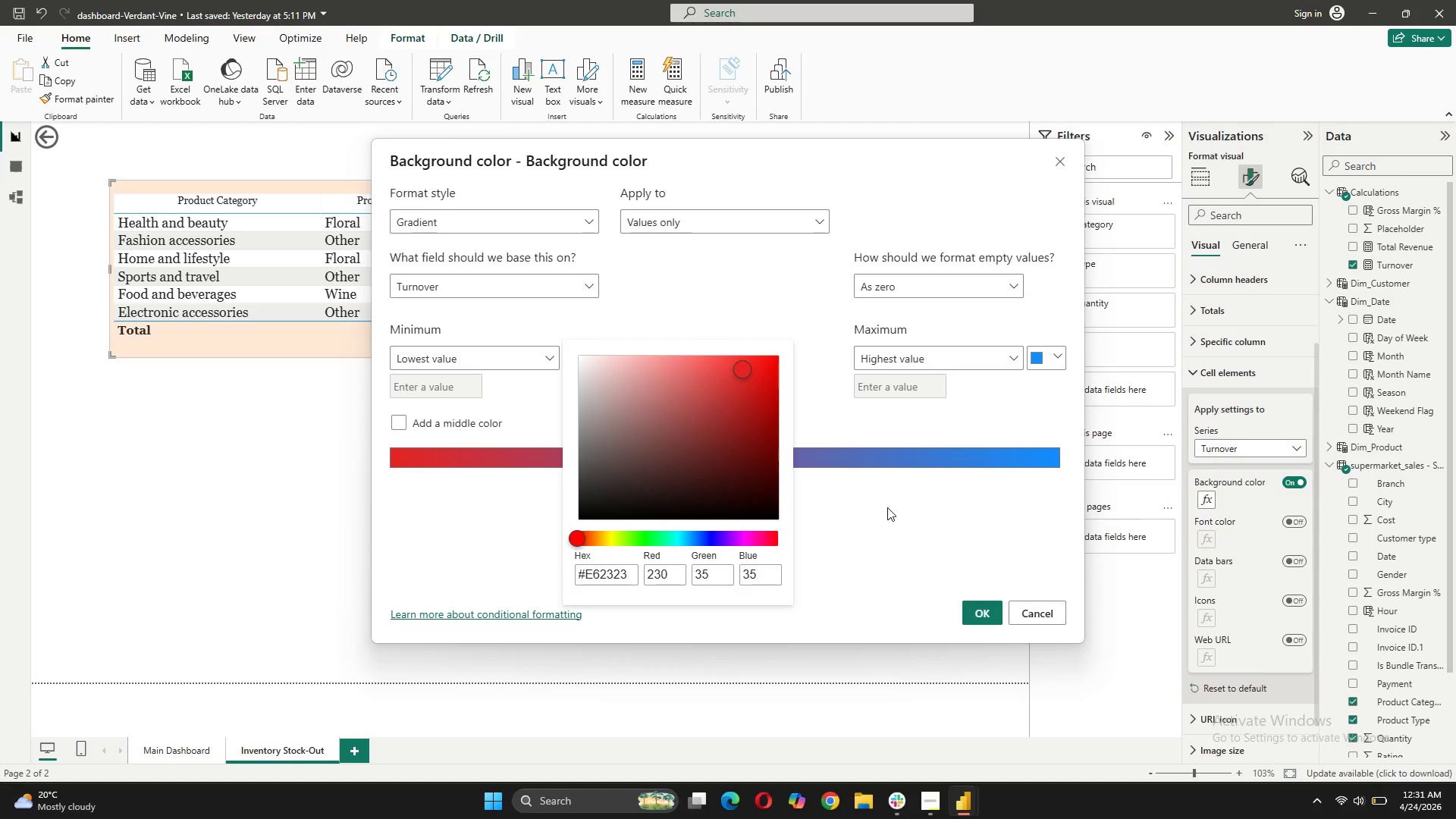 
left_click([887, 507])
 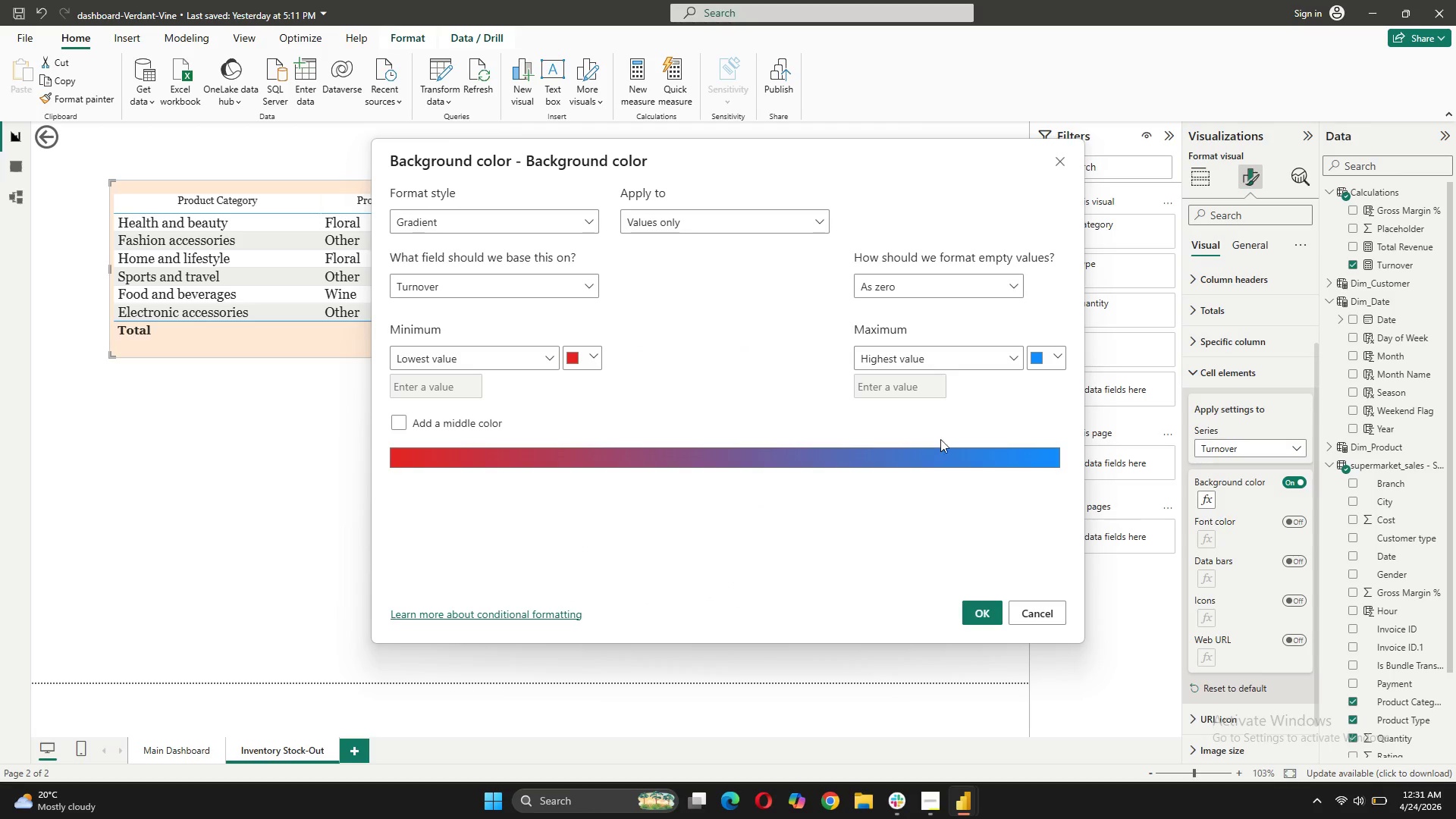 
left_click([1037, 353])
 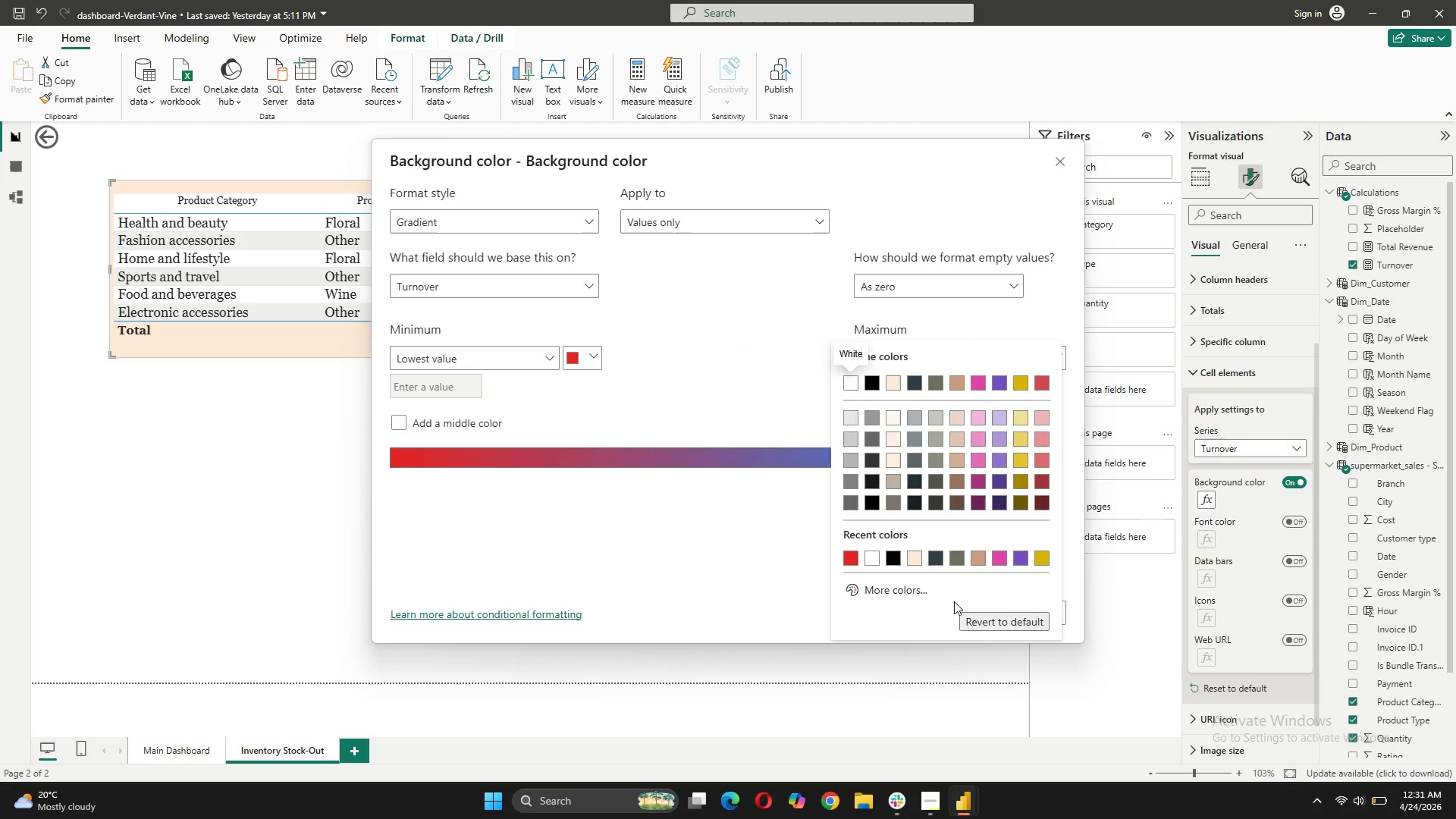 
left_click([928, 592])
 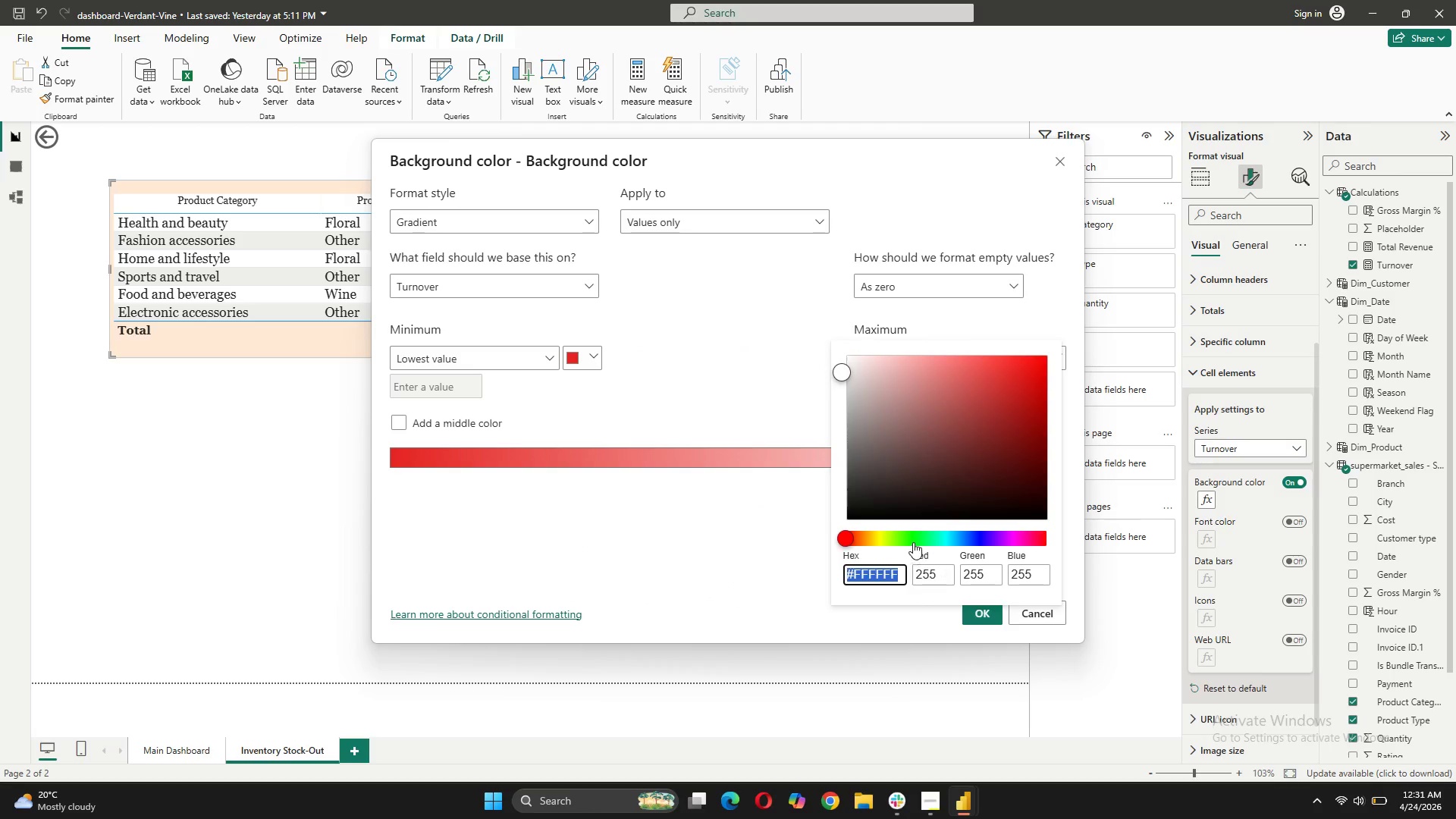 
left_click([911, 539])
 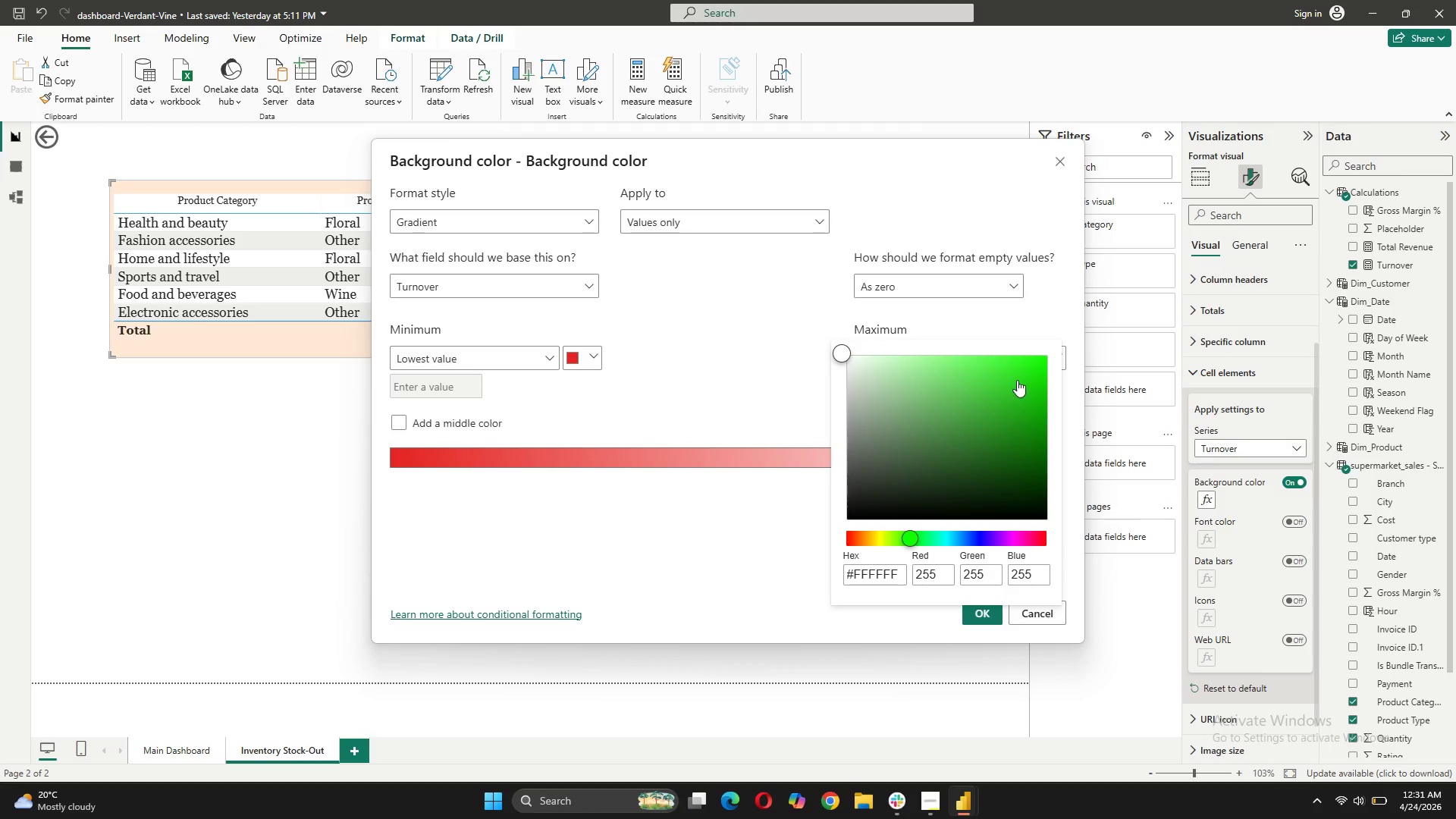 
left_click([1018, 376])
 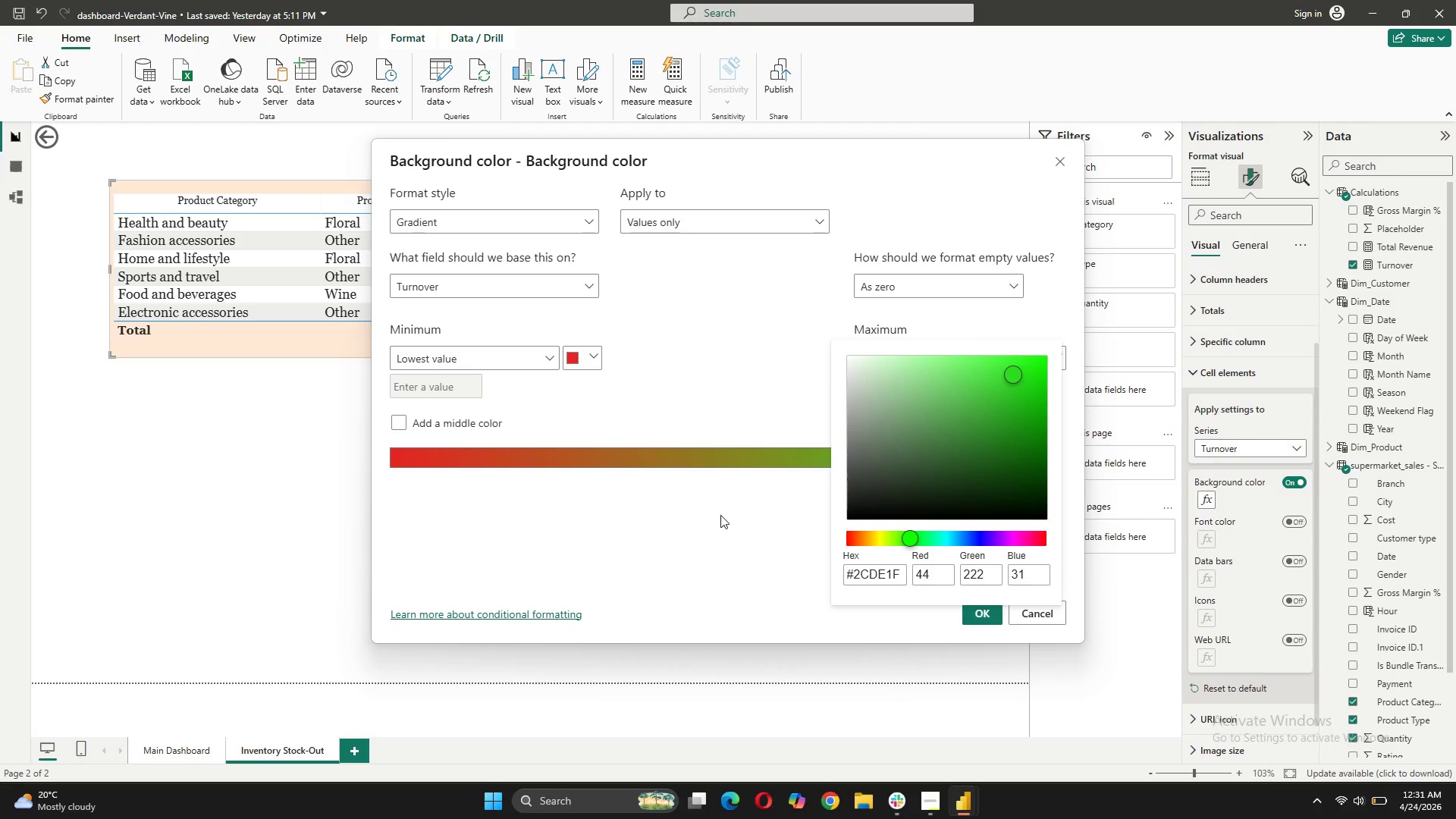 
left_click([716, 515])
 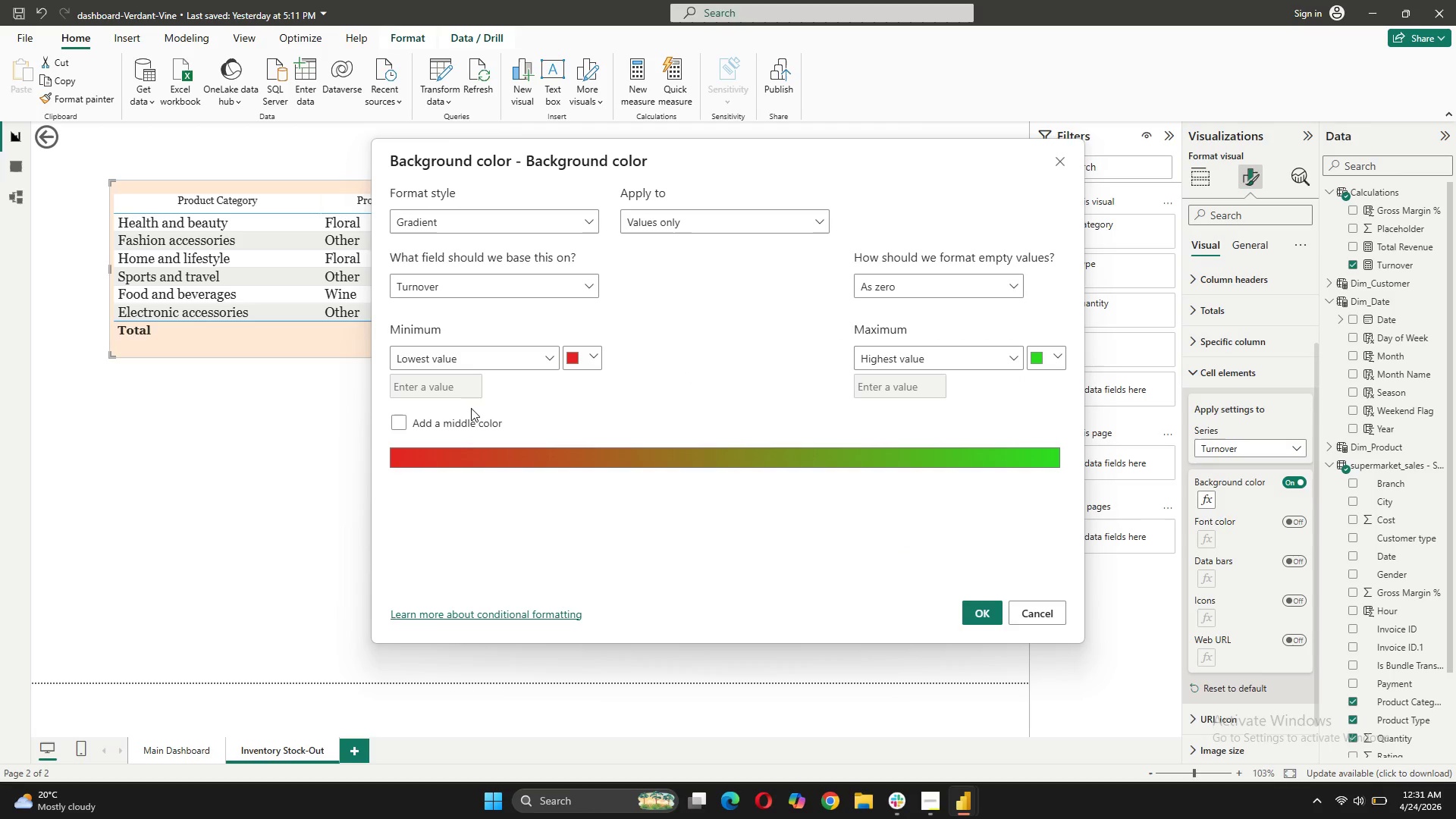 
left_click([466, 425])
 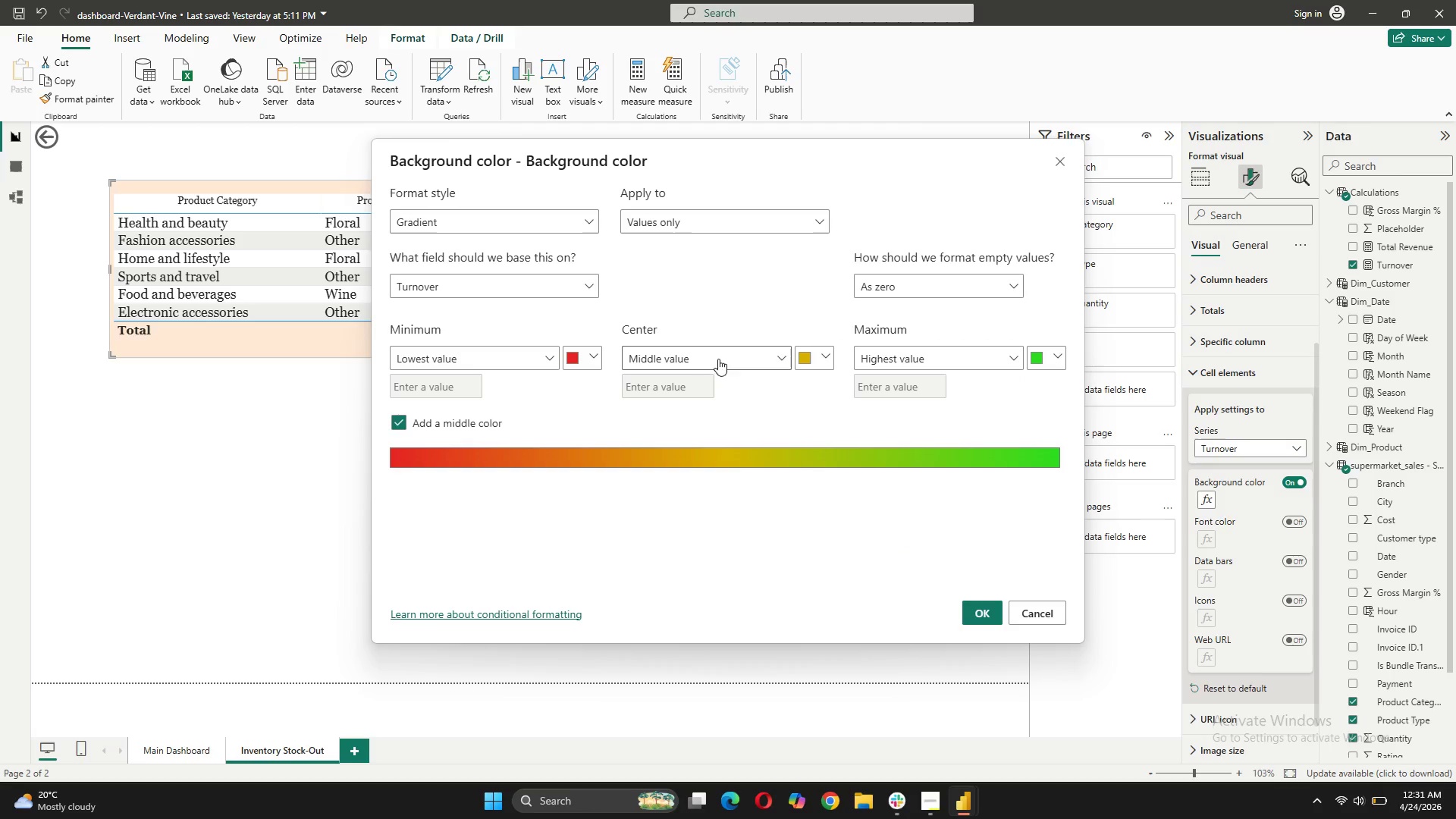 
mouse_move([808, 373])
 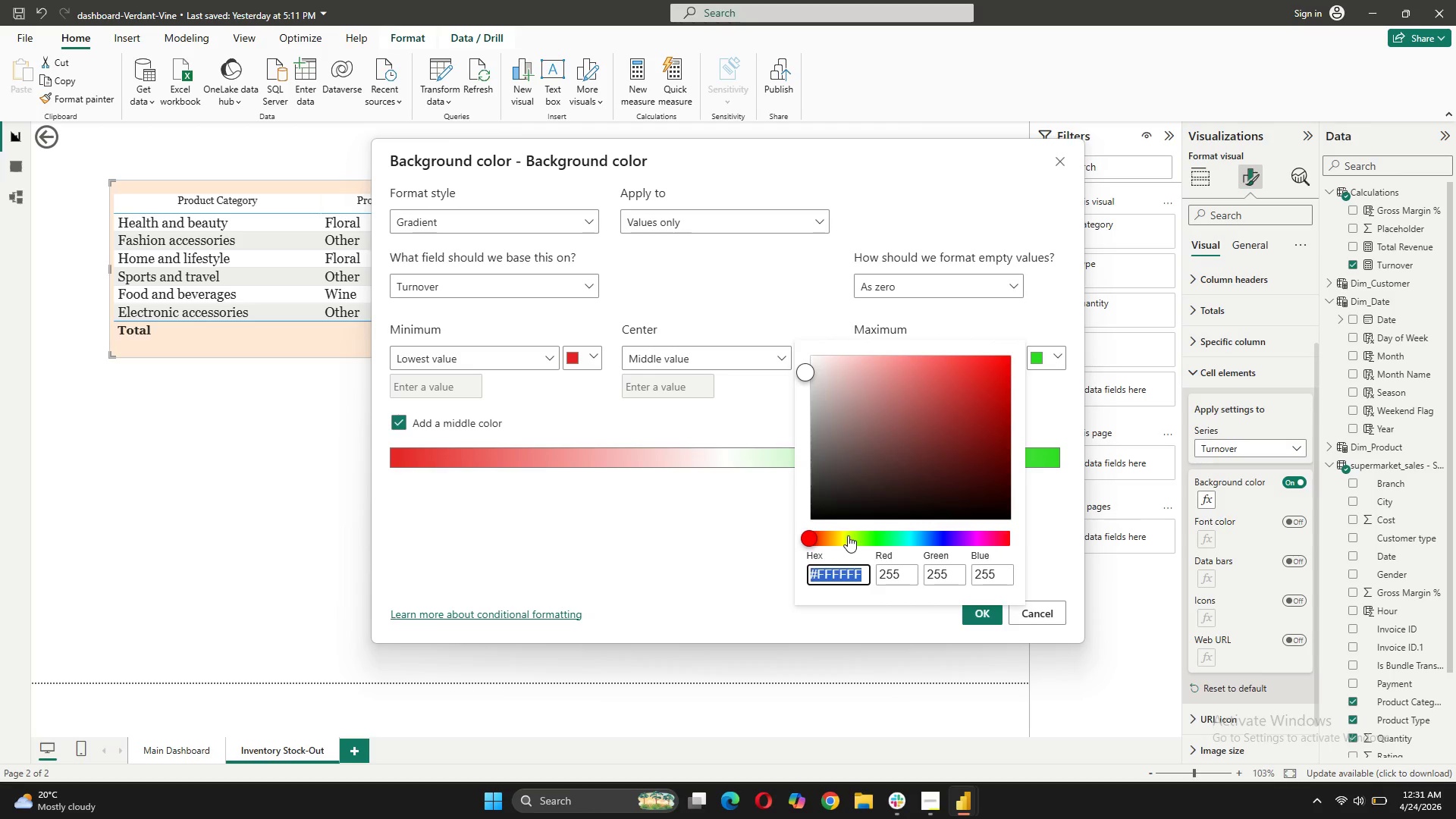 
left_click([844, 535])
 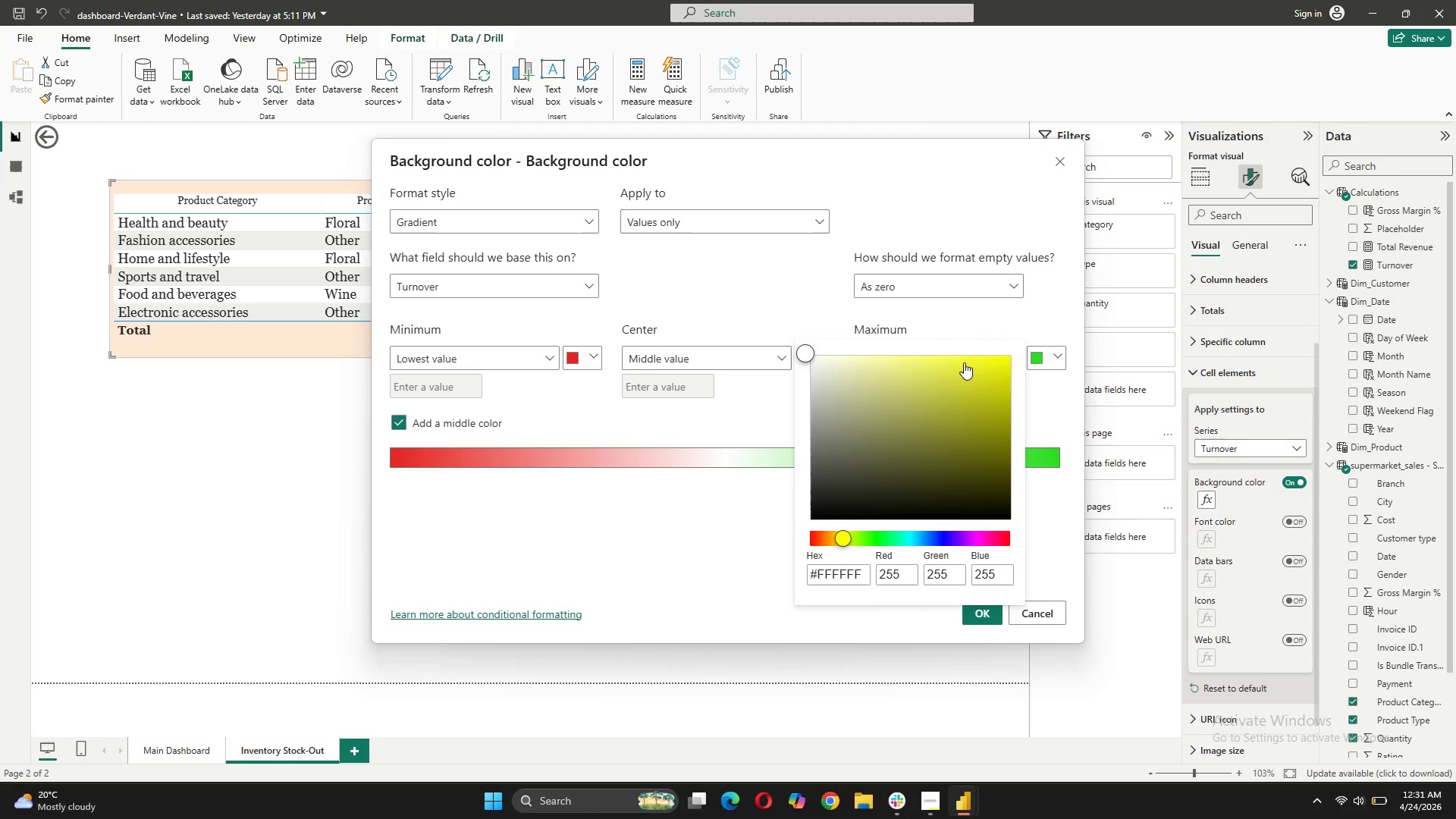 
left_click([963, 361])
 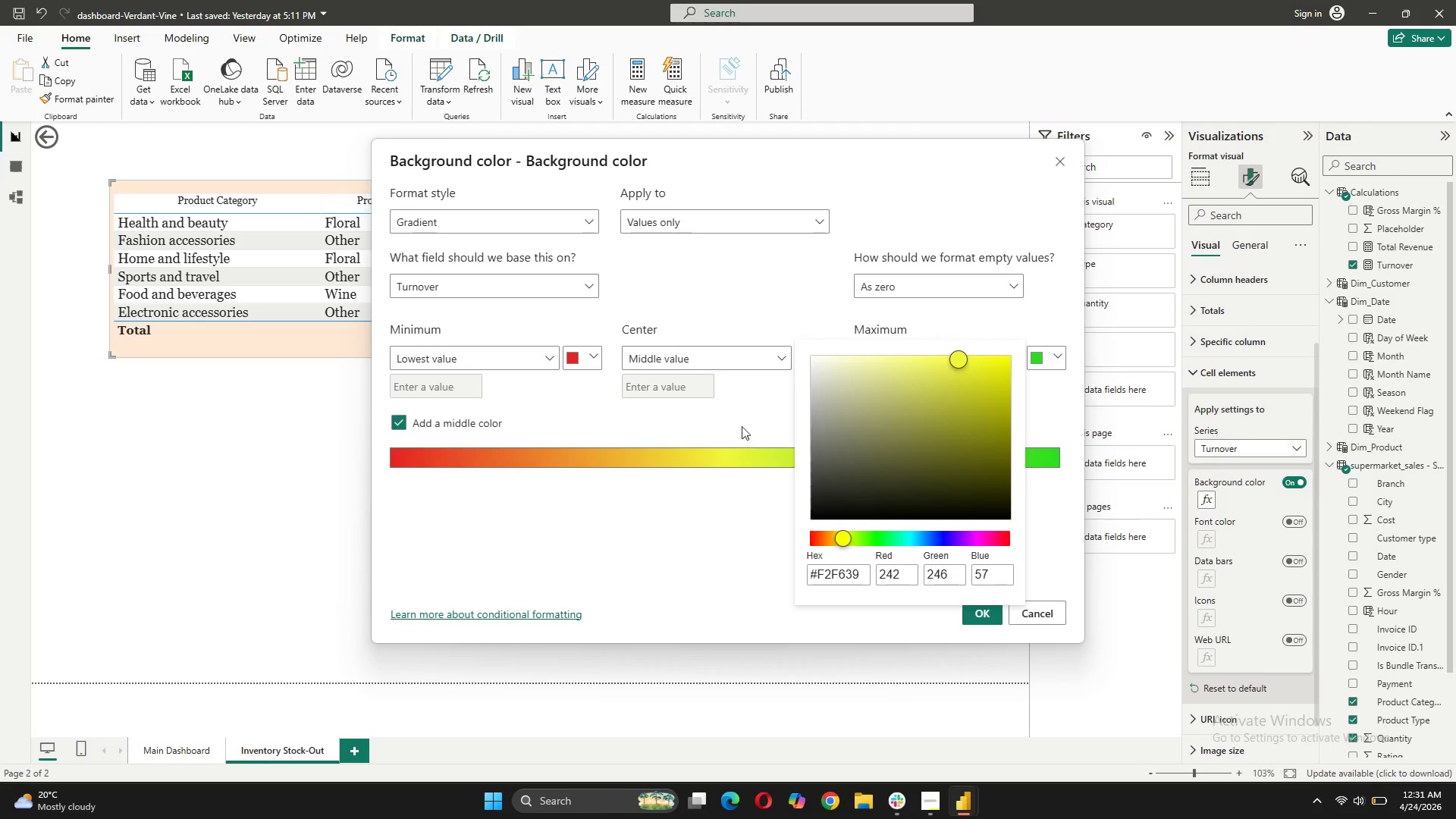 
left_click([740, 422])
 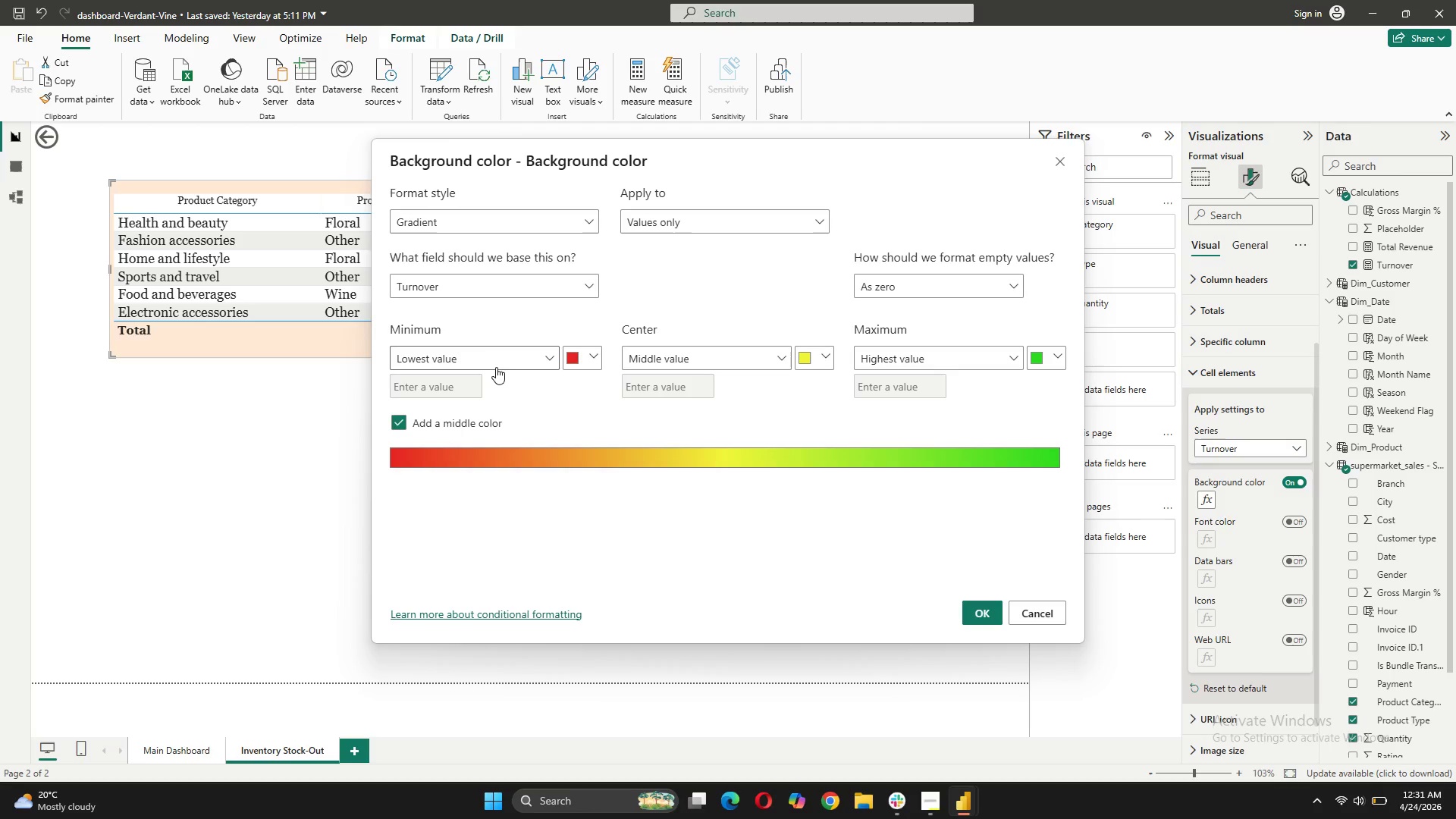 
left_click([452, 404])
 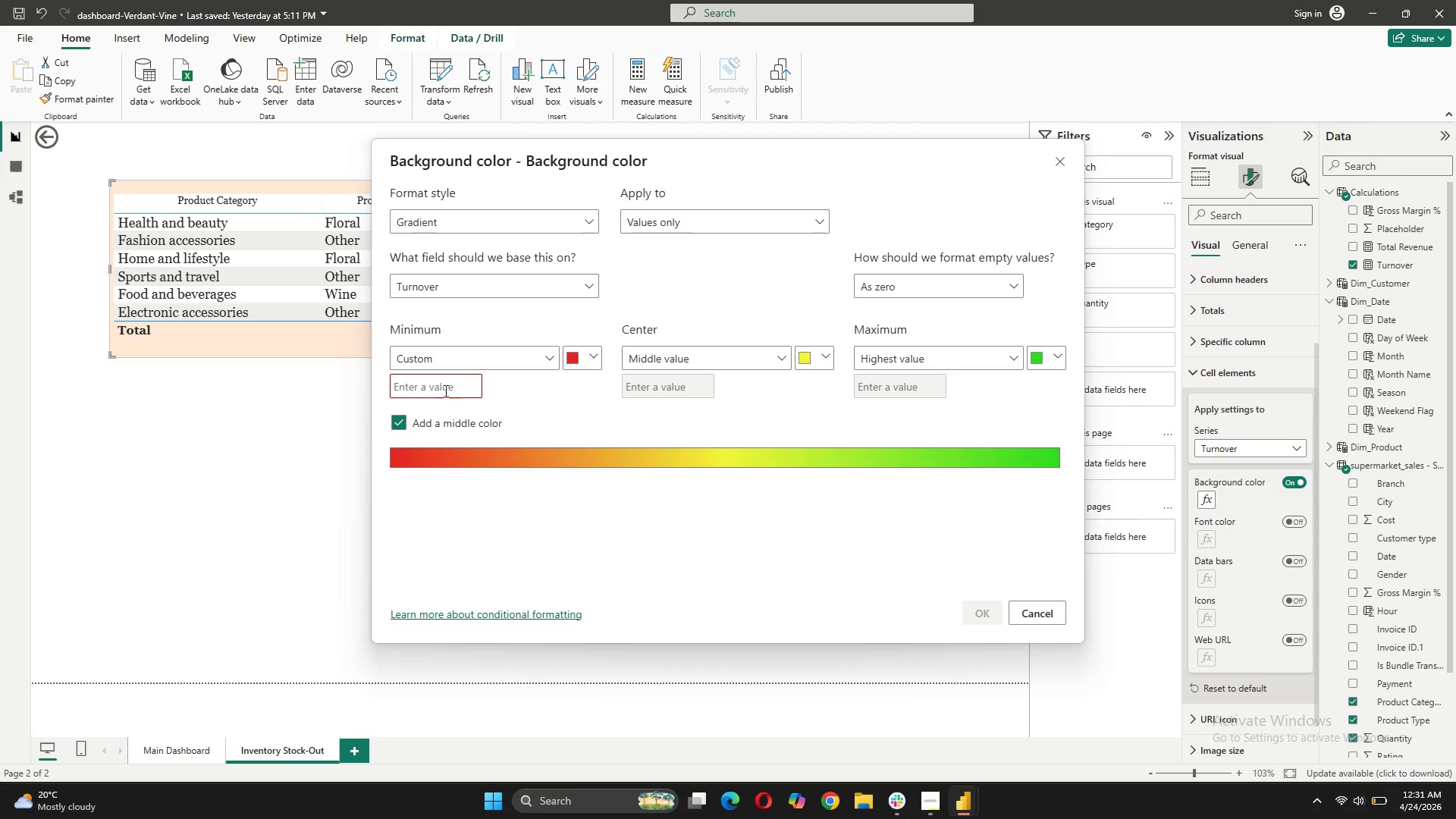 
left_click([444, 386])
 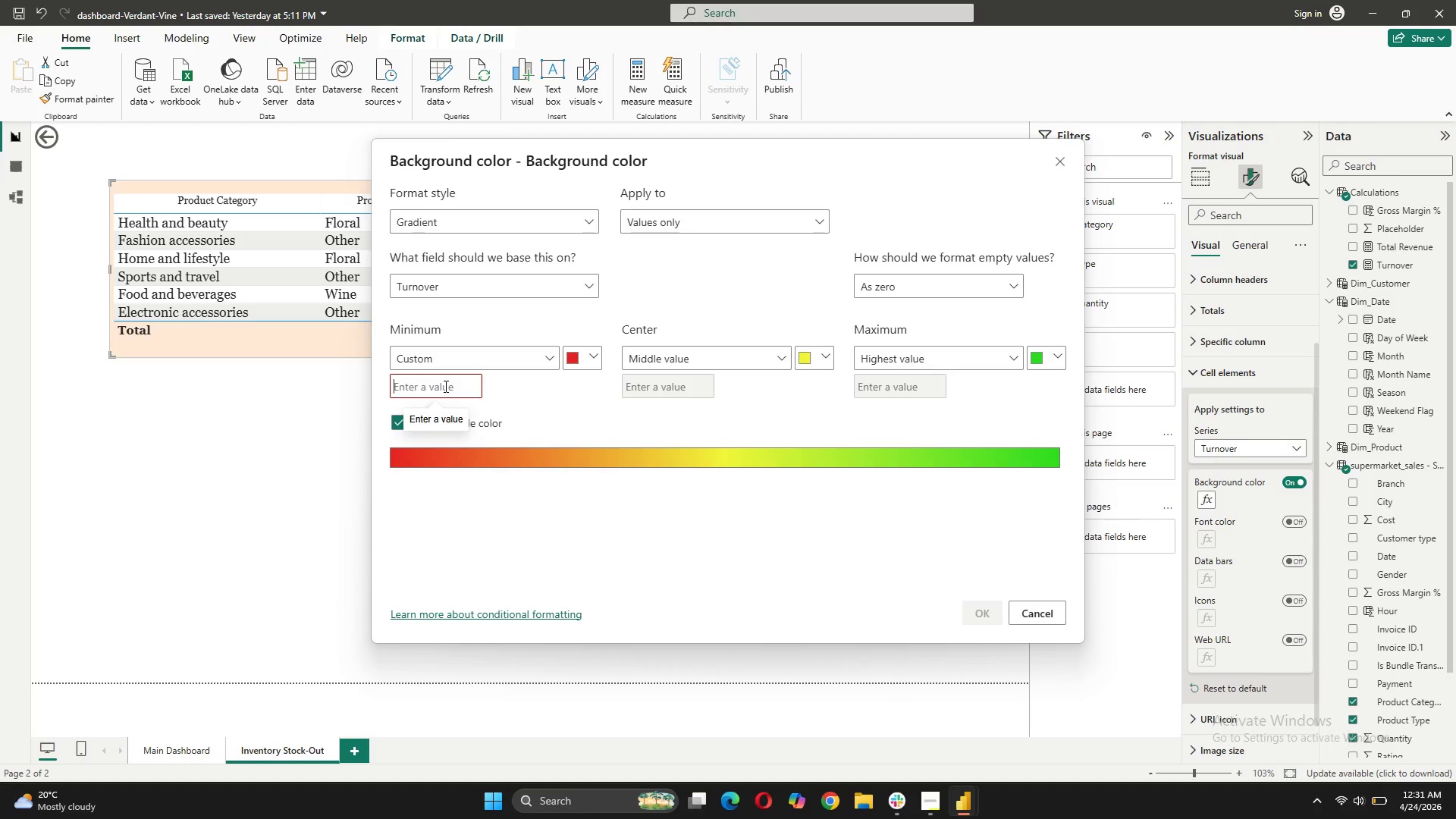 
key(Shift+Comma)
 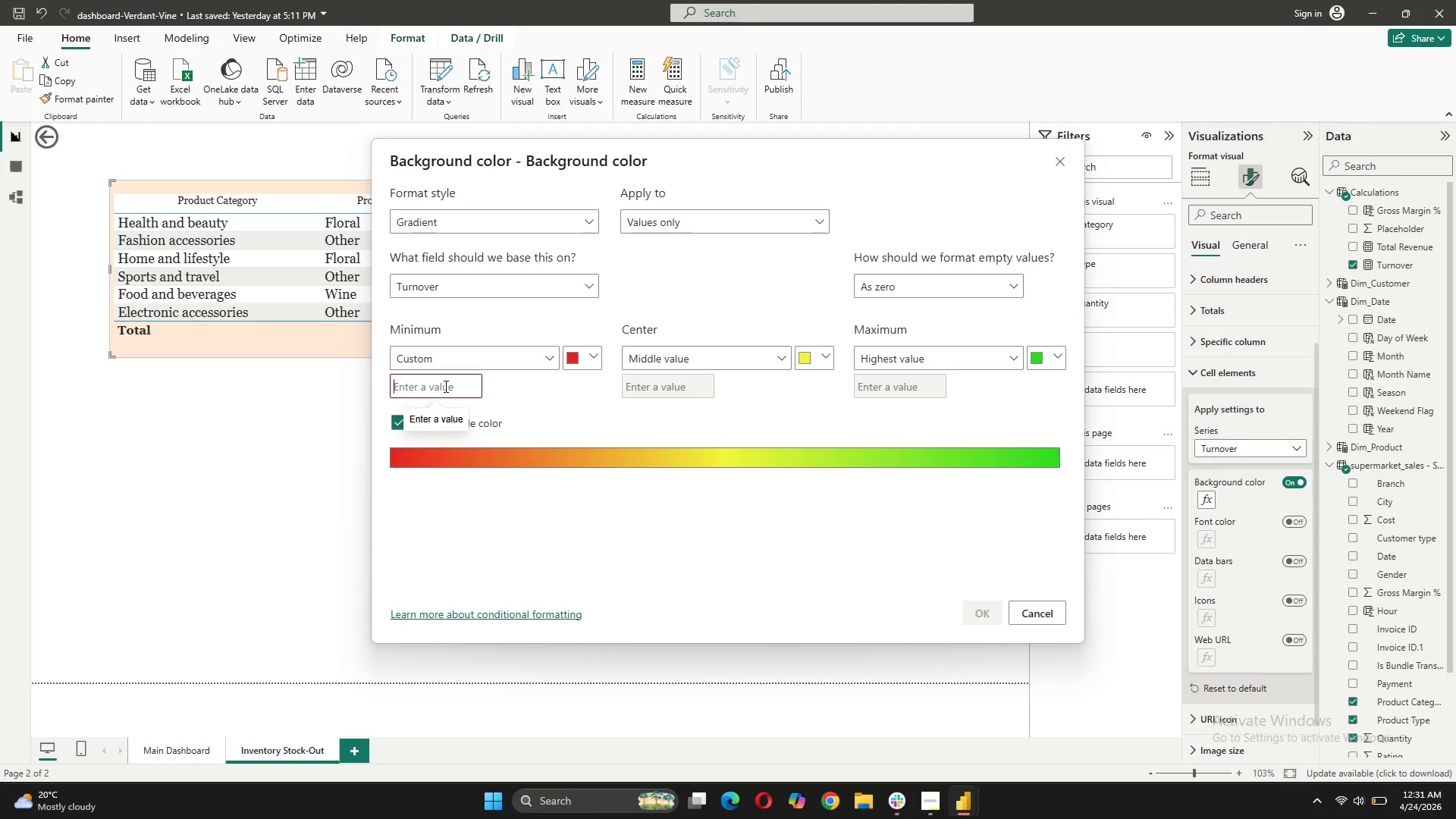 
key(Minus)
 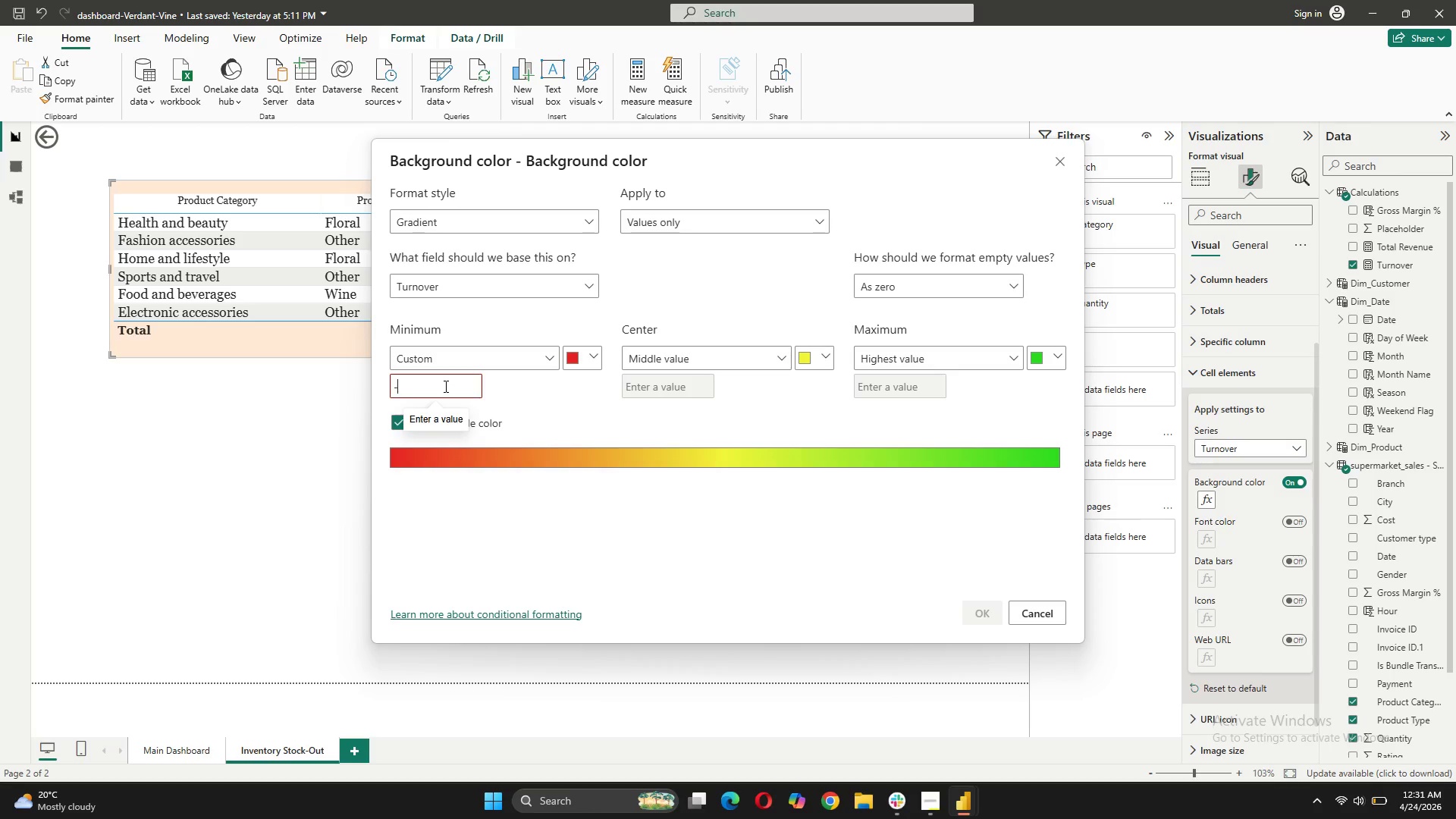 
key(Backspace)
 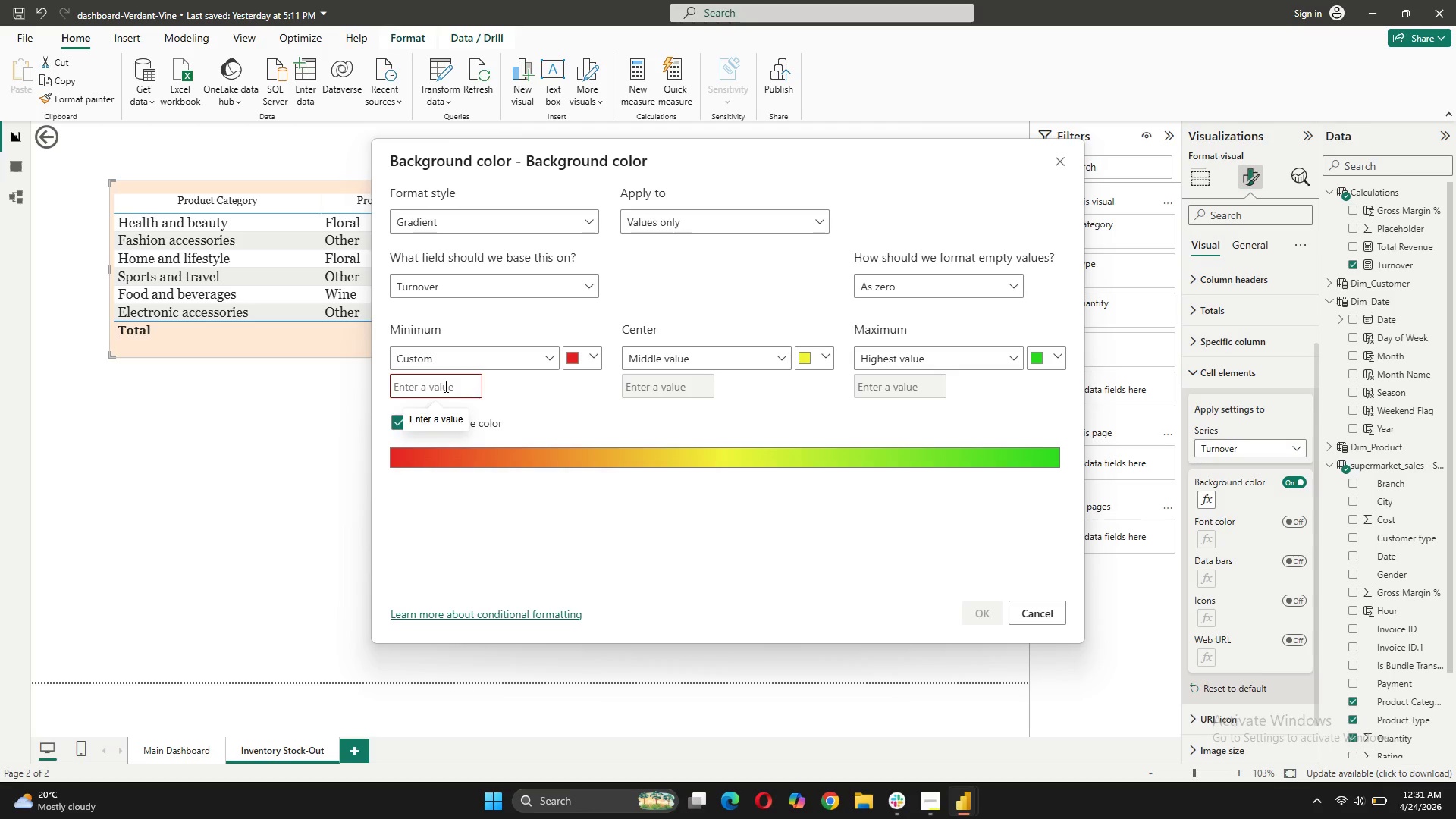 
key(0)
 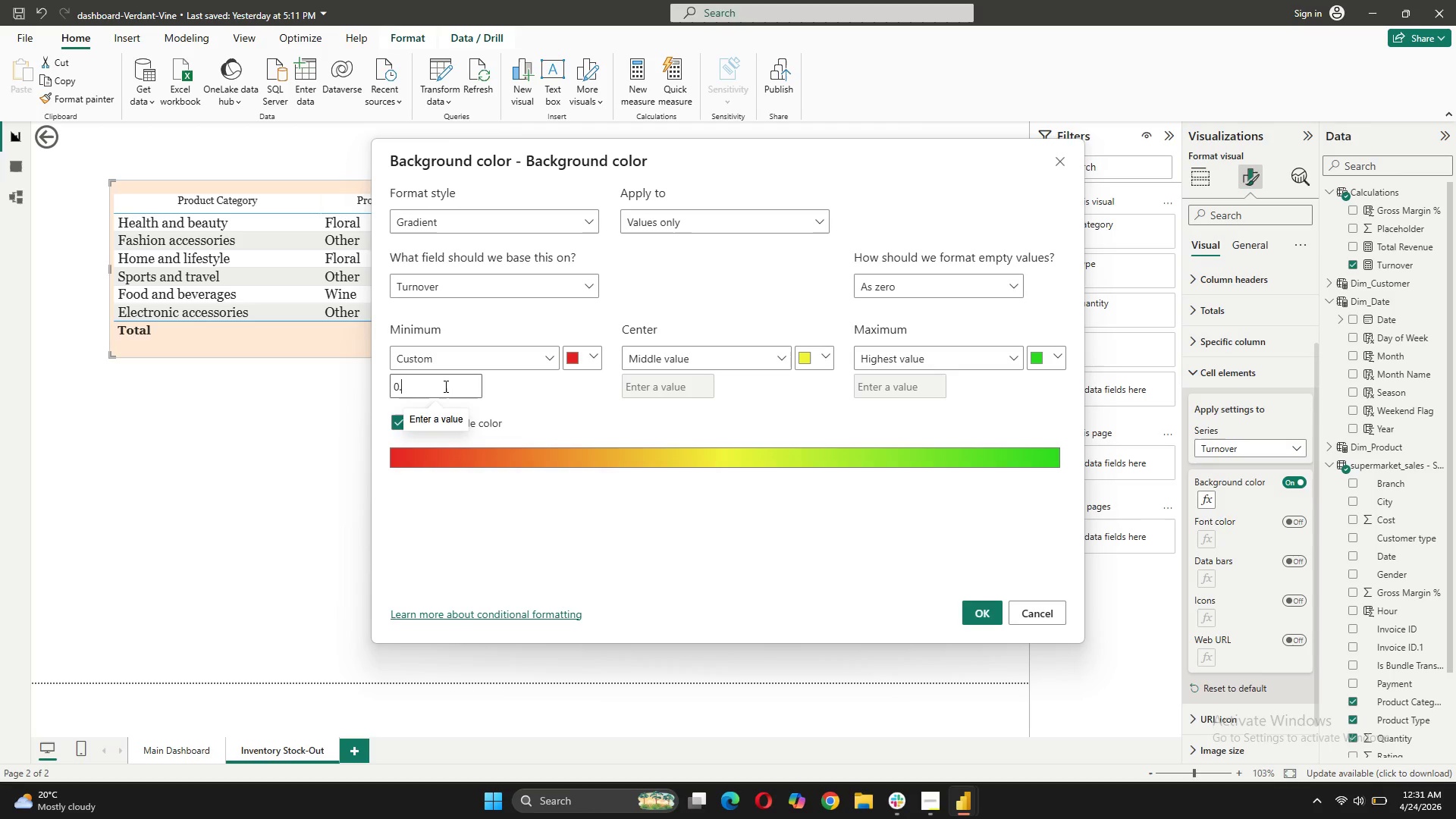 
key(Period)
 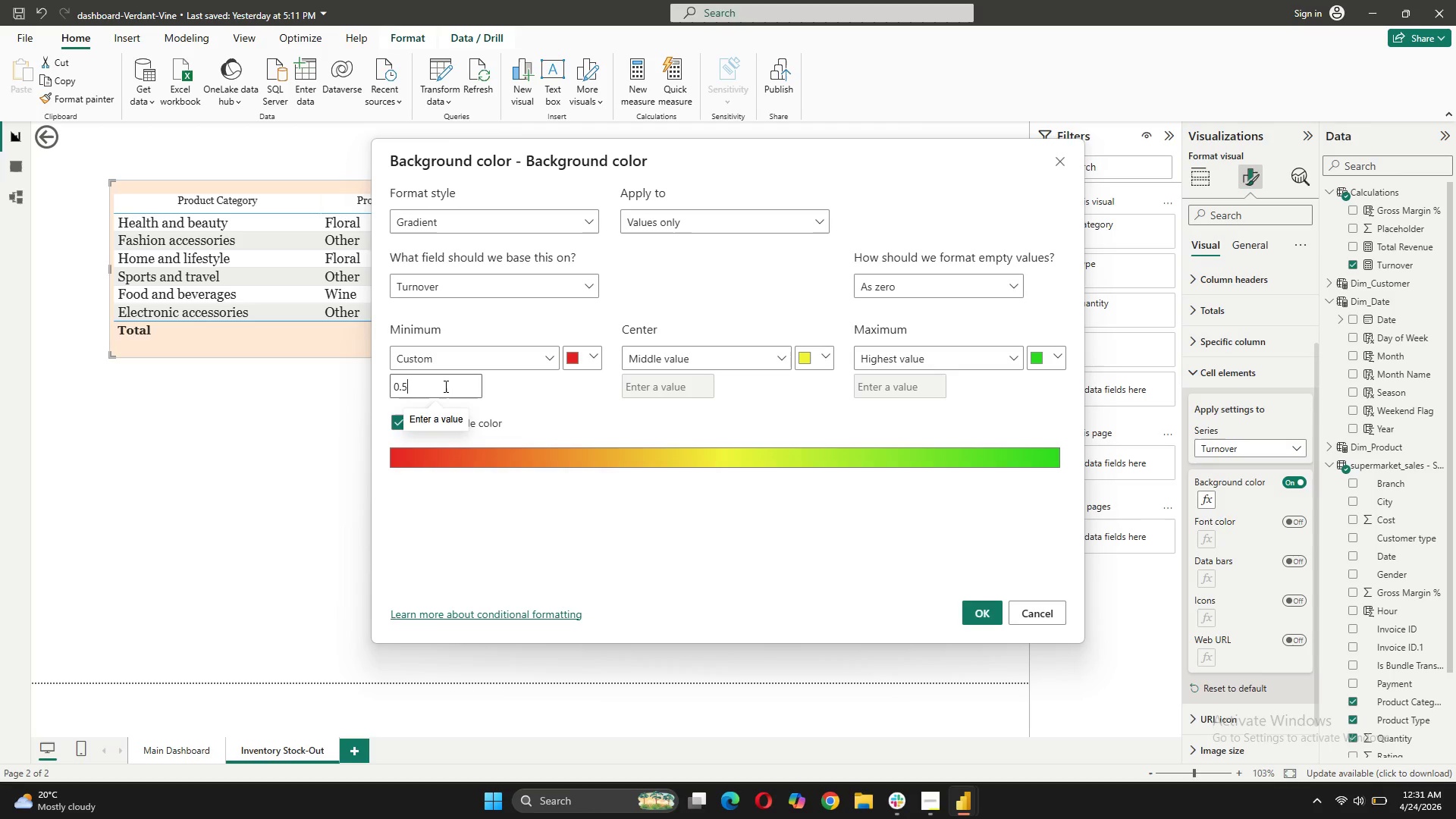 
key(5)
 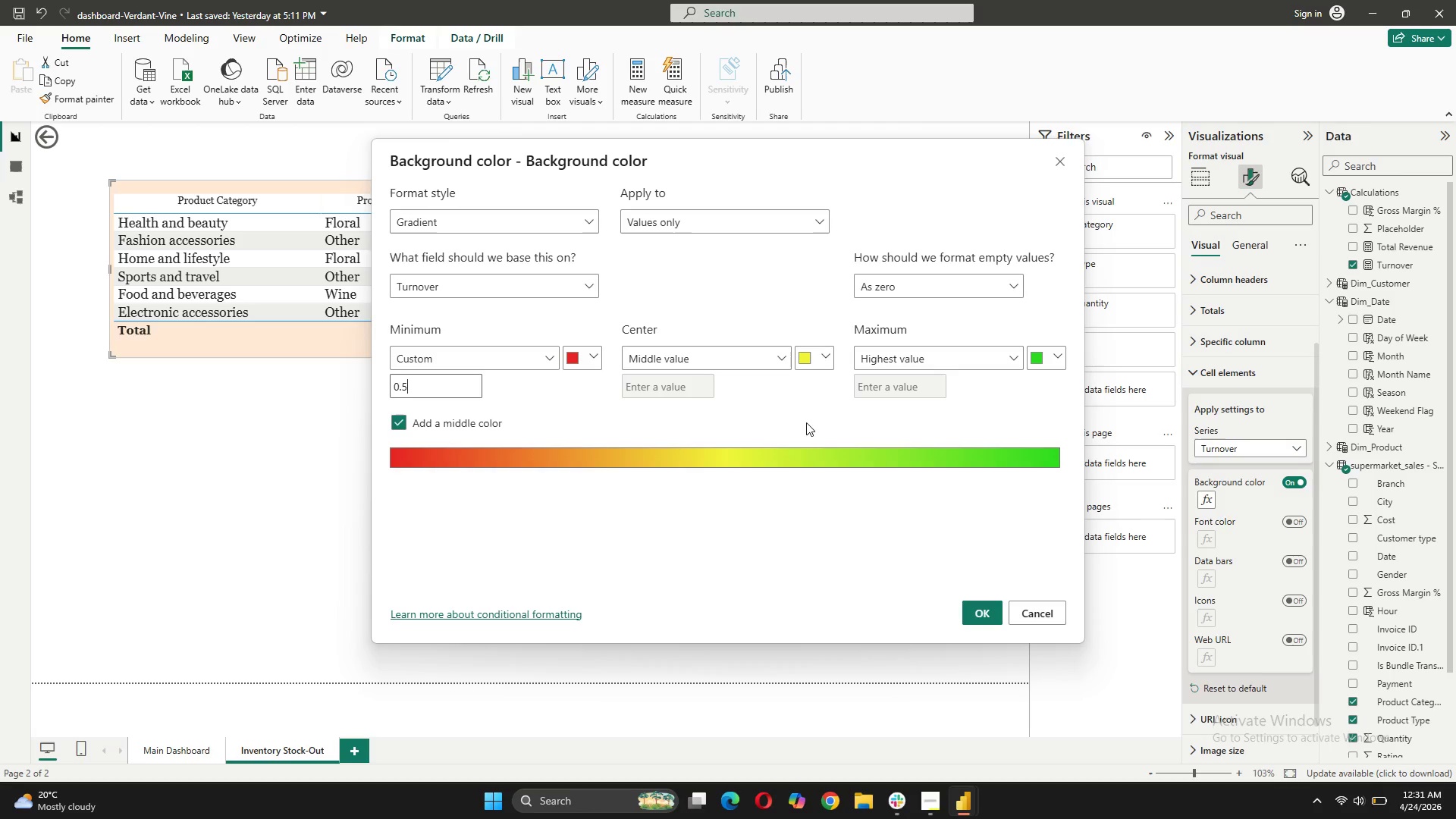 
wait(7.06)
 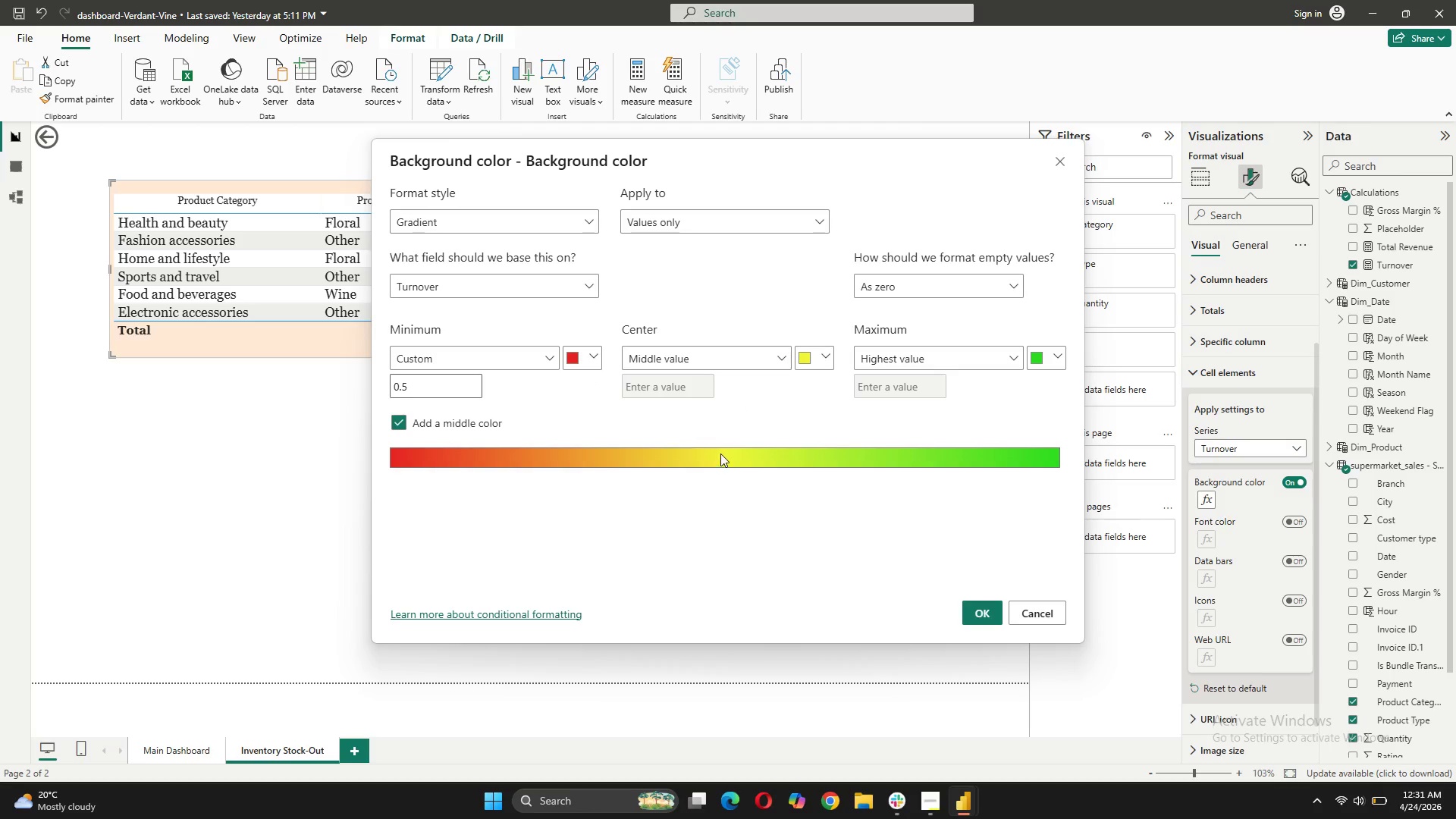 
left_click([676, 383])
 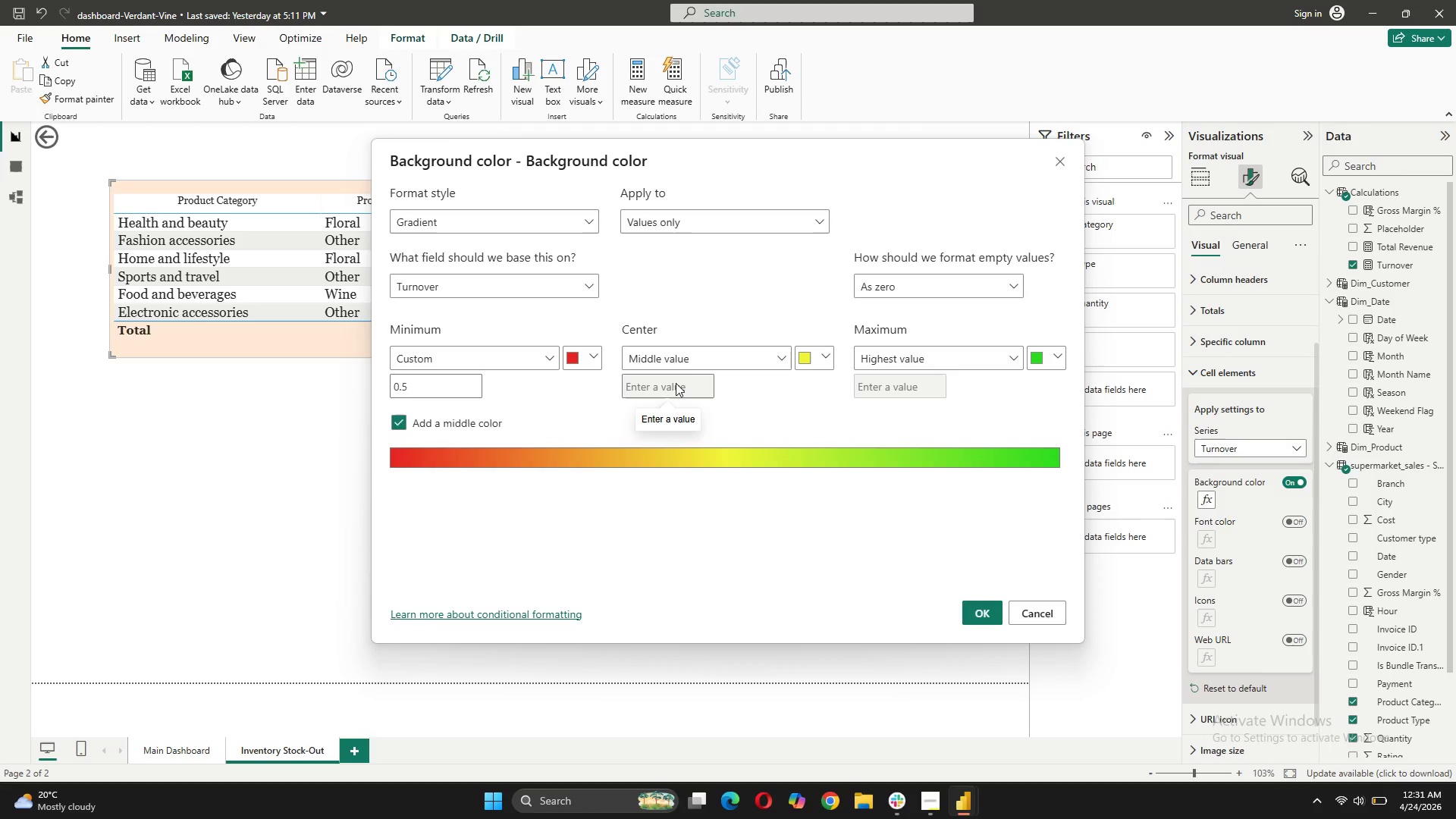 
key(1)
 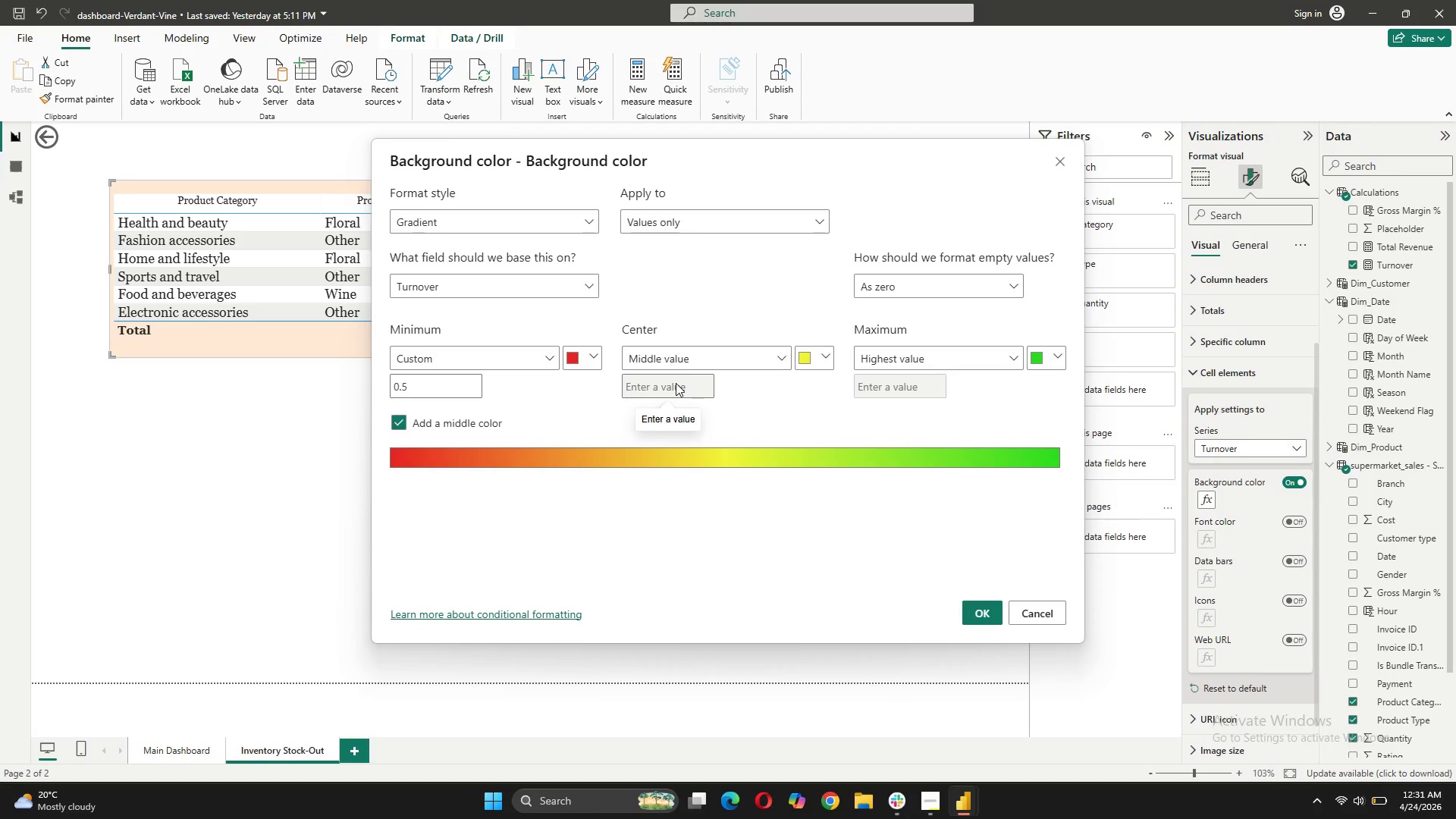 
left_click([678, 384])
 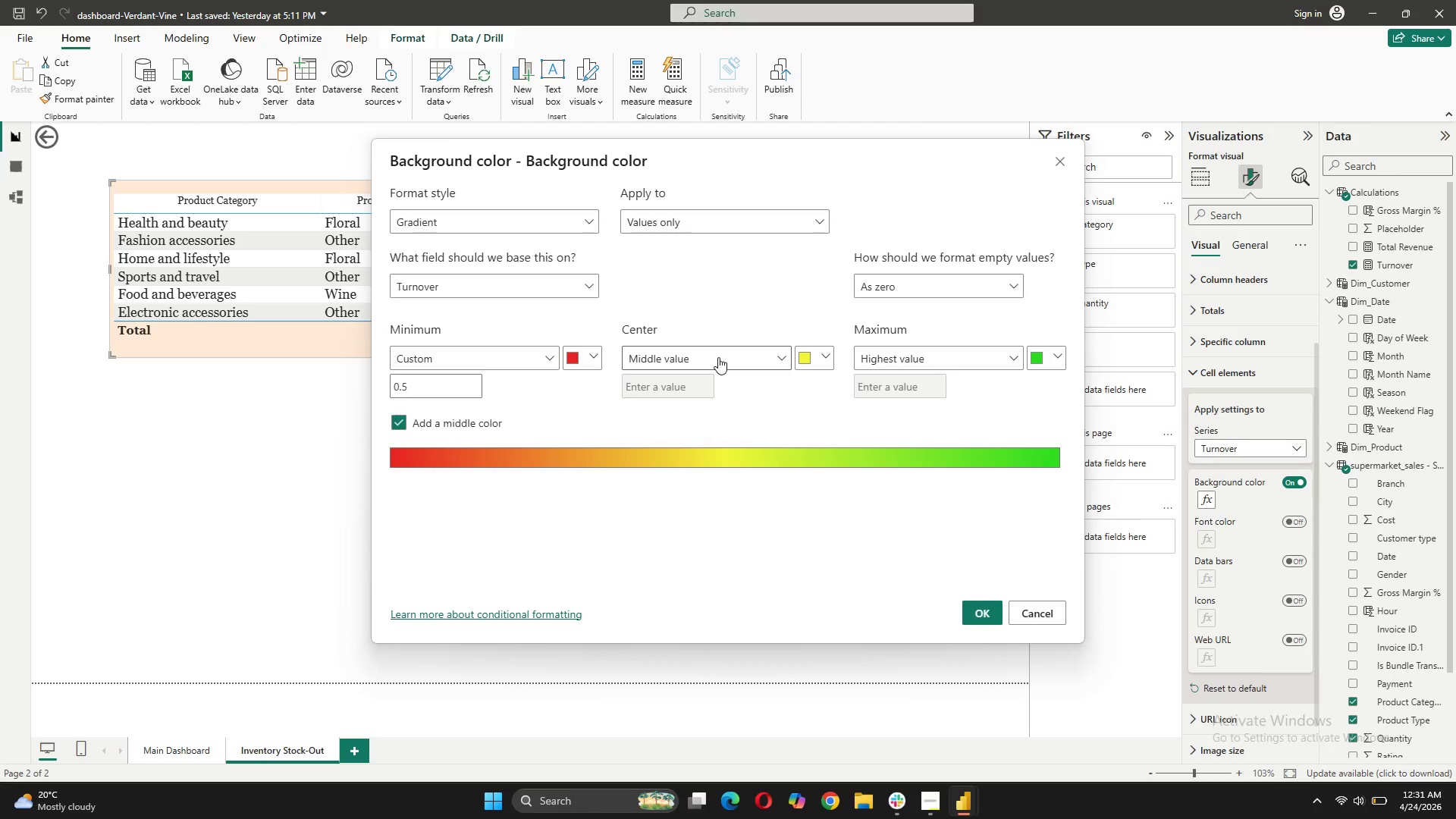 
triple_click([718, 357])
 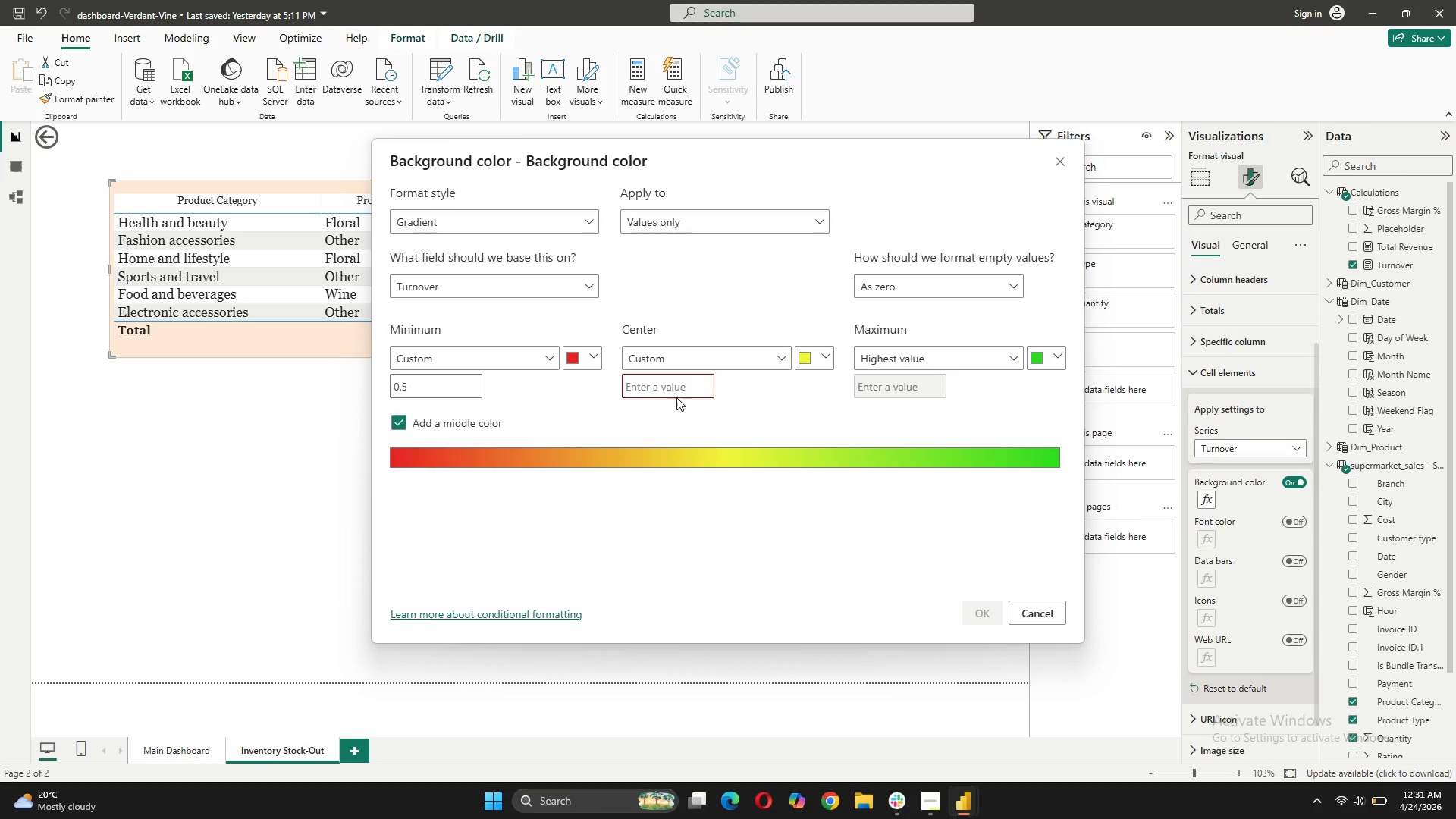 
double_click([676, 391])
 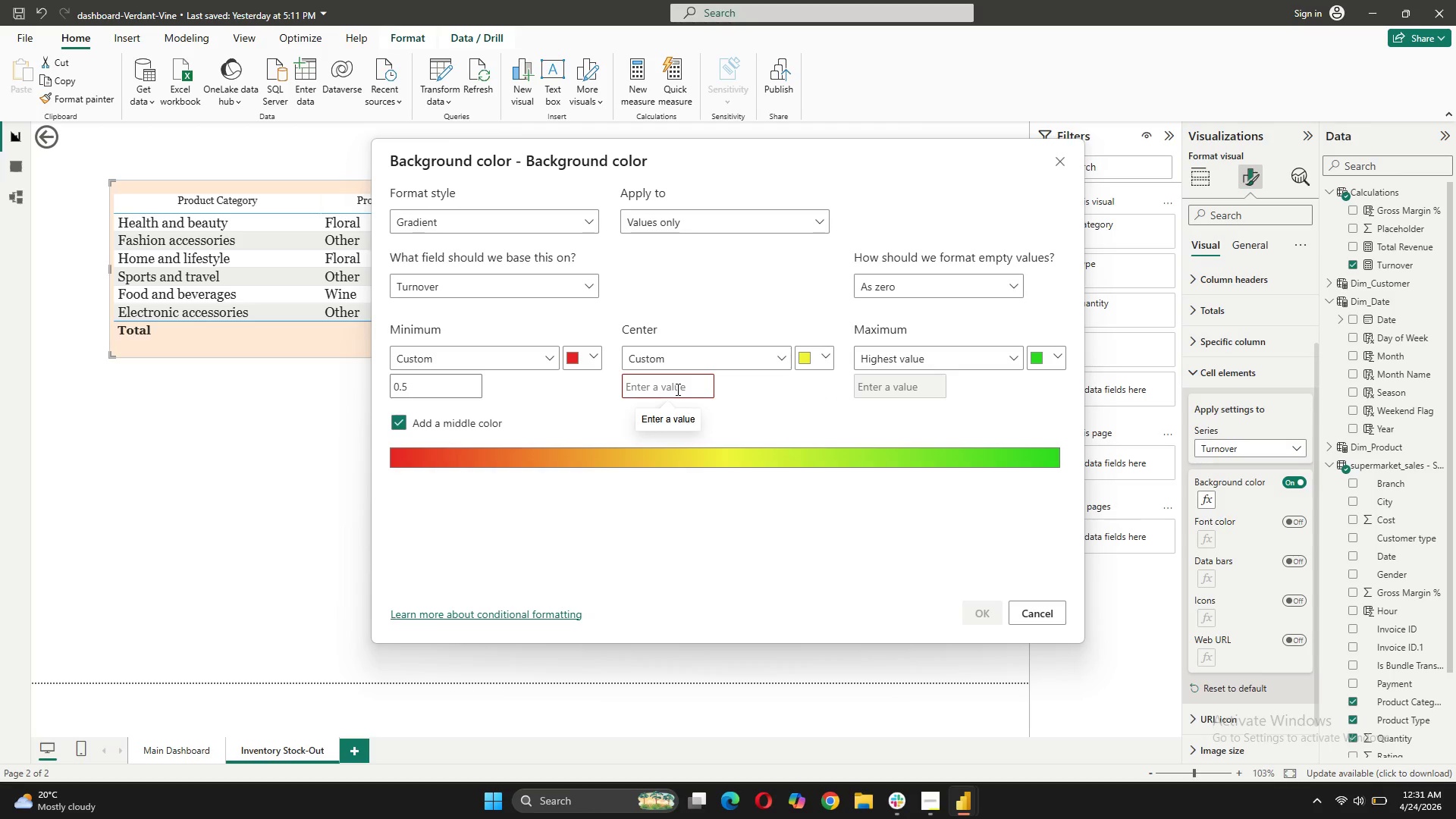 
key(1)
 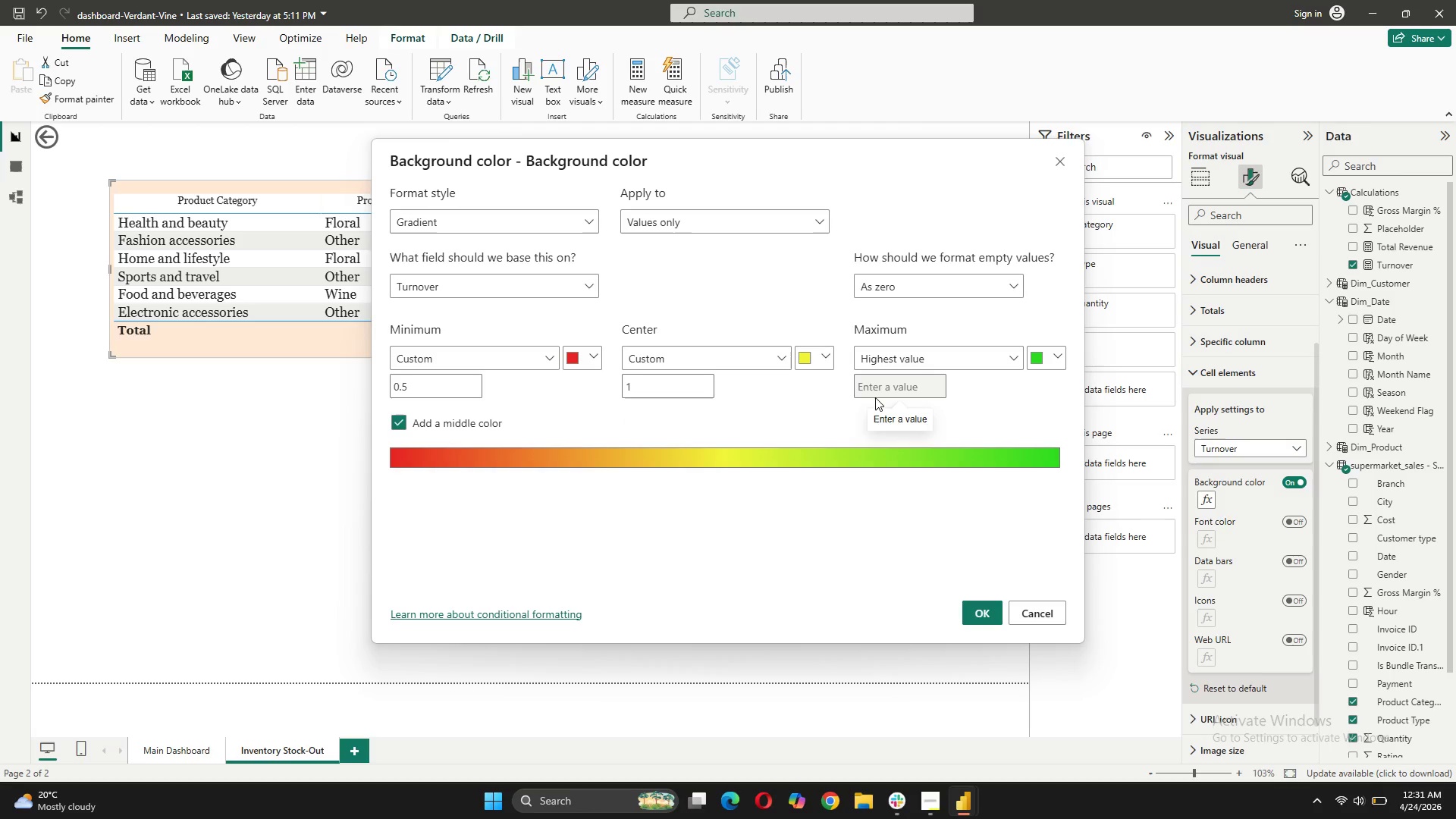 
double_click([882, 388])
 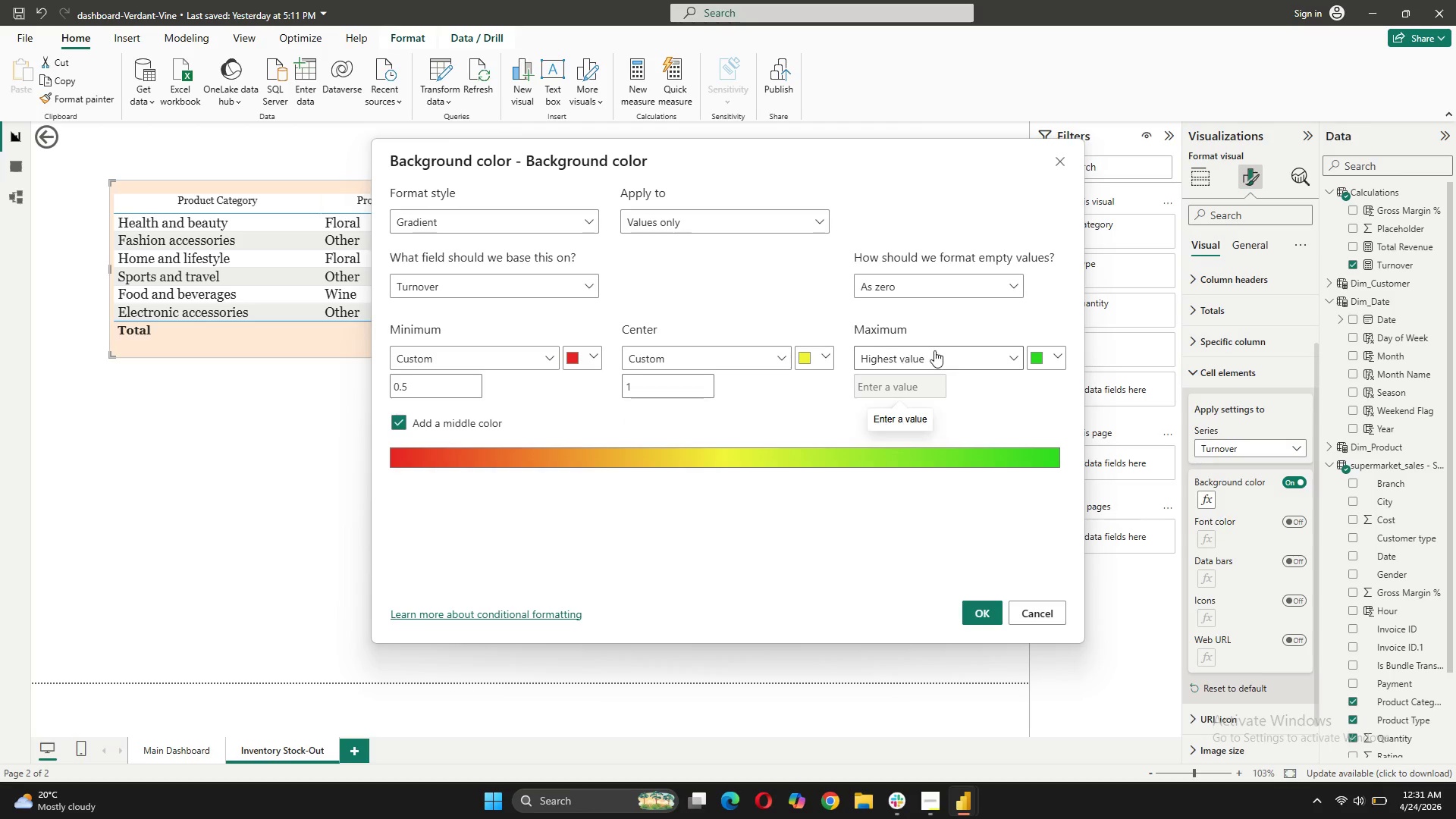 
left_click([940, 349])
 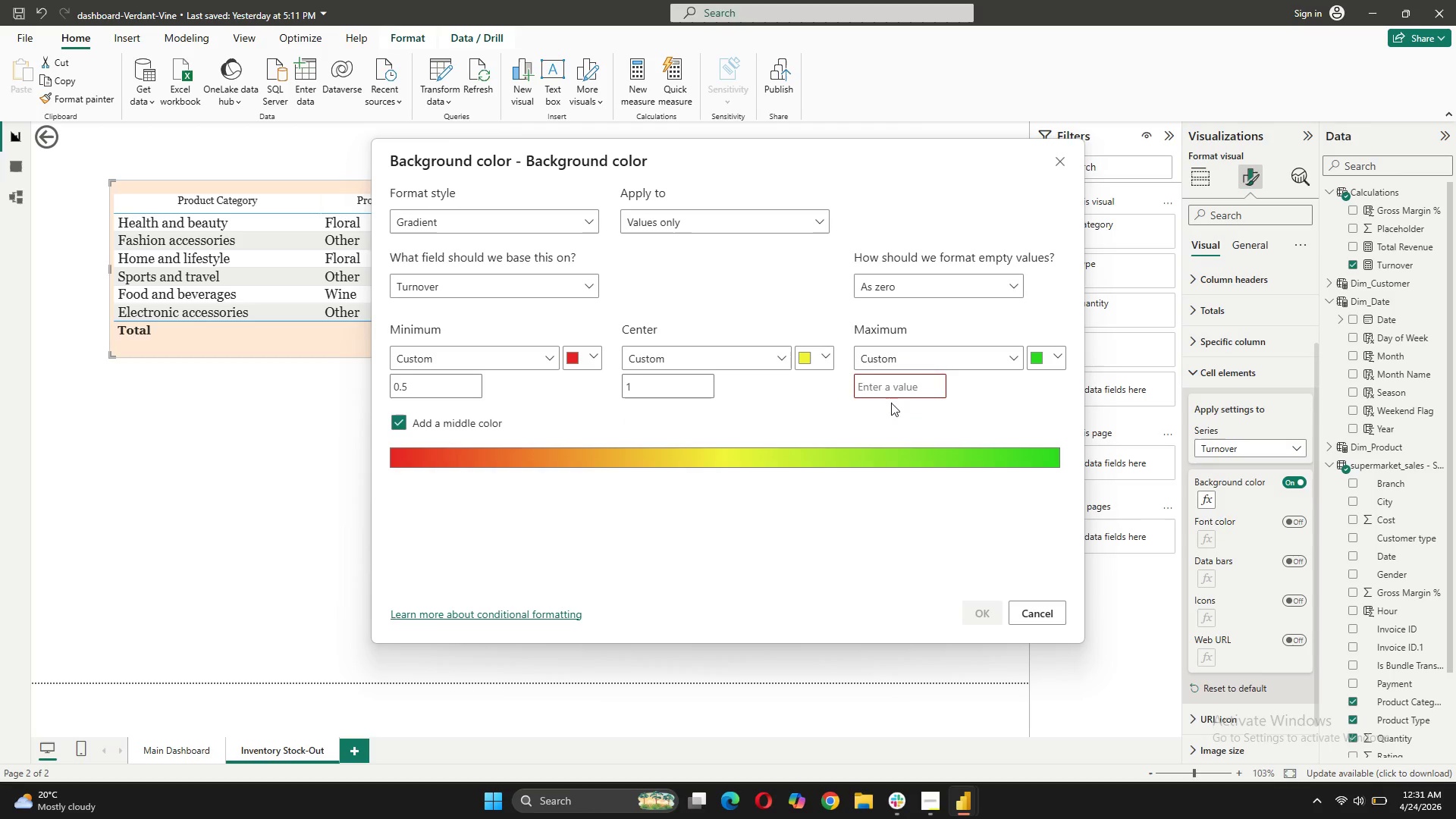 
double_click([891, 388])
 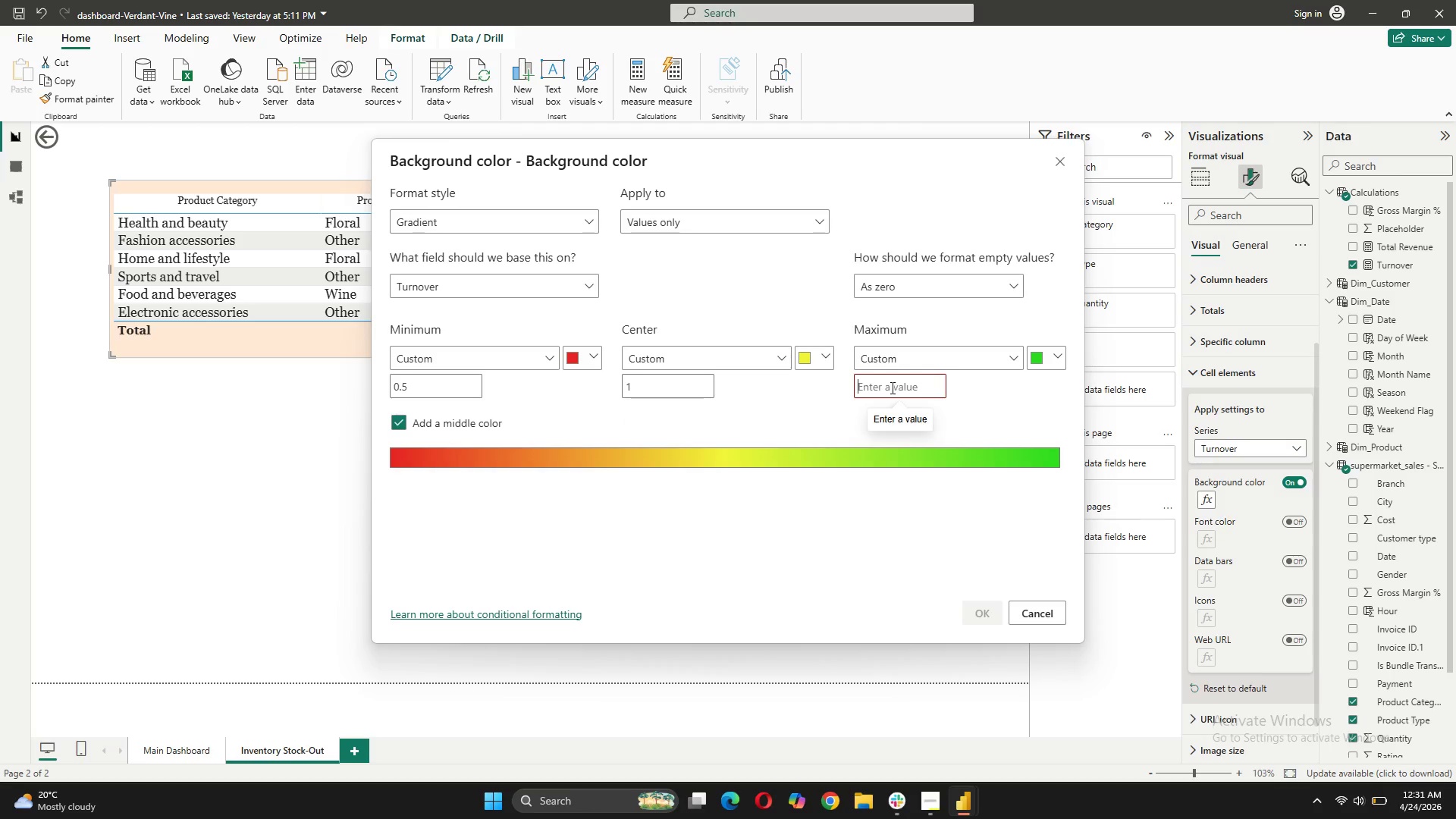 
key(1)
 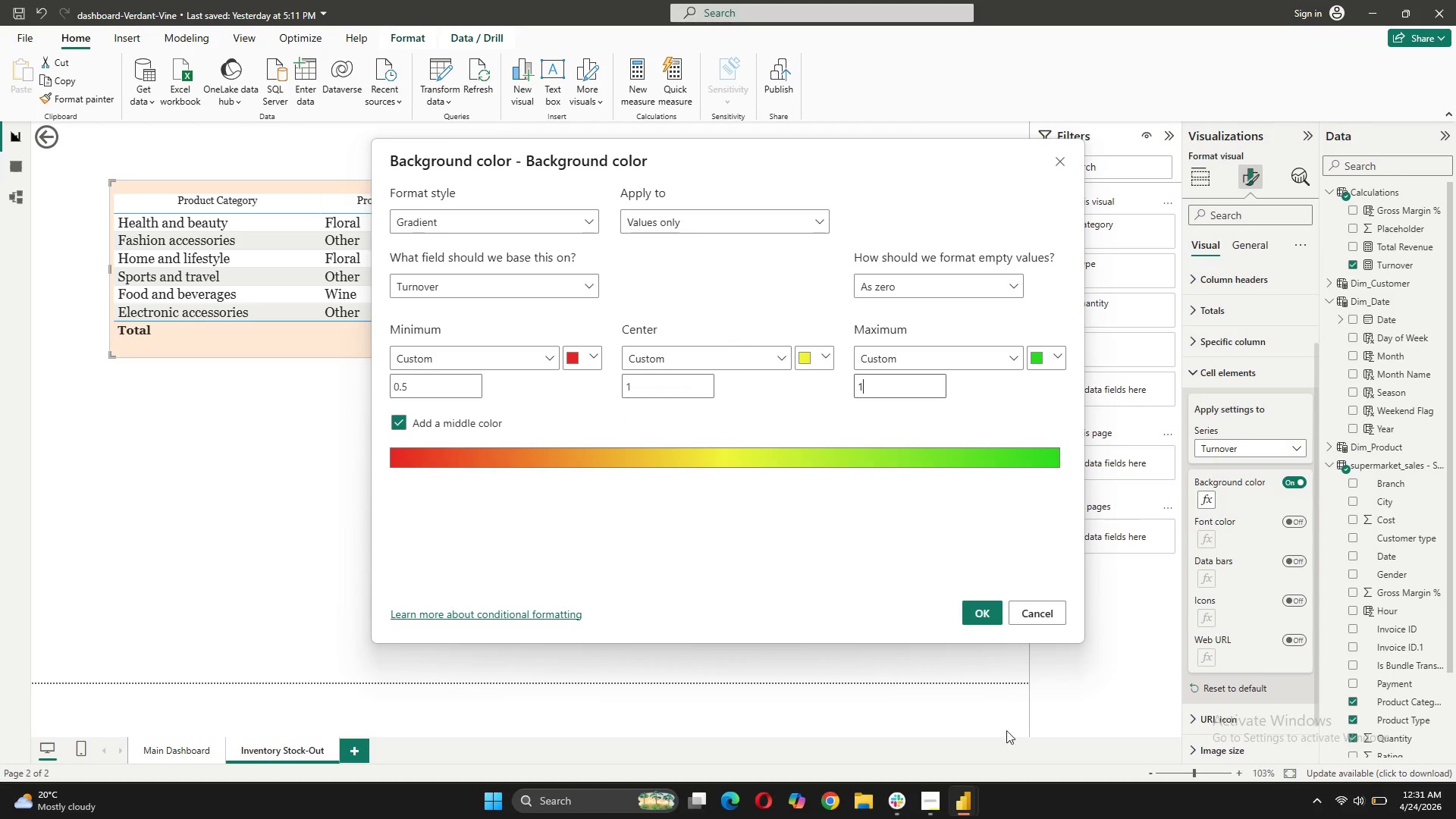 
left_click([983, 618])
 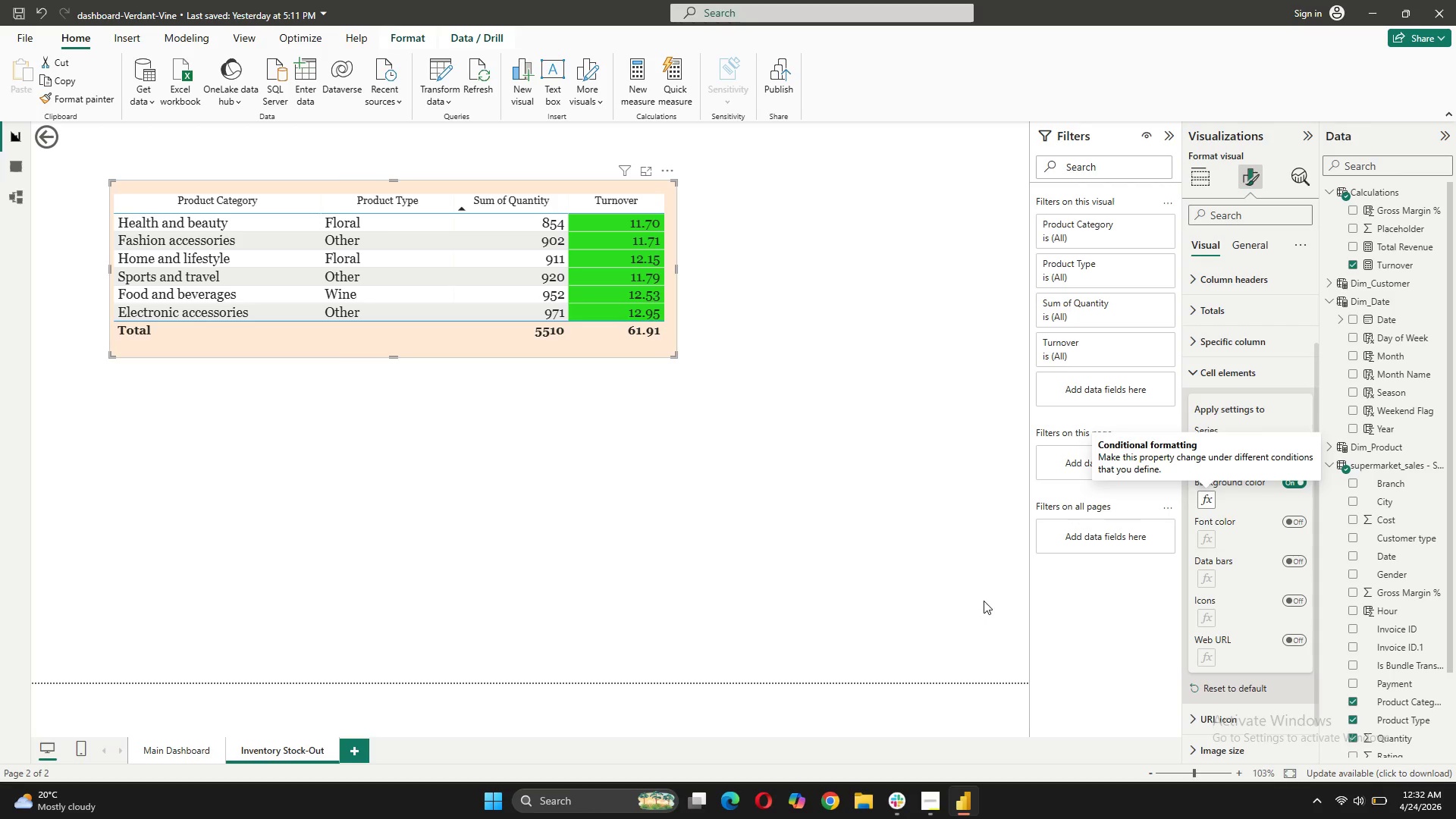 
wait(16.45)
 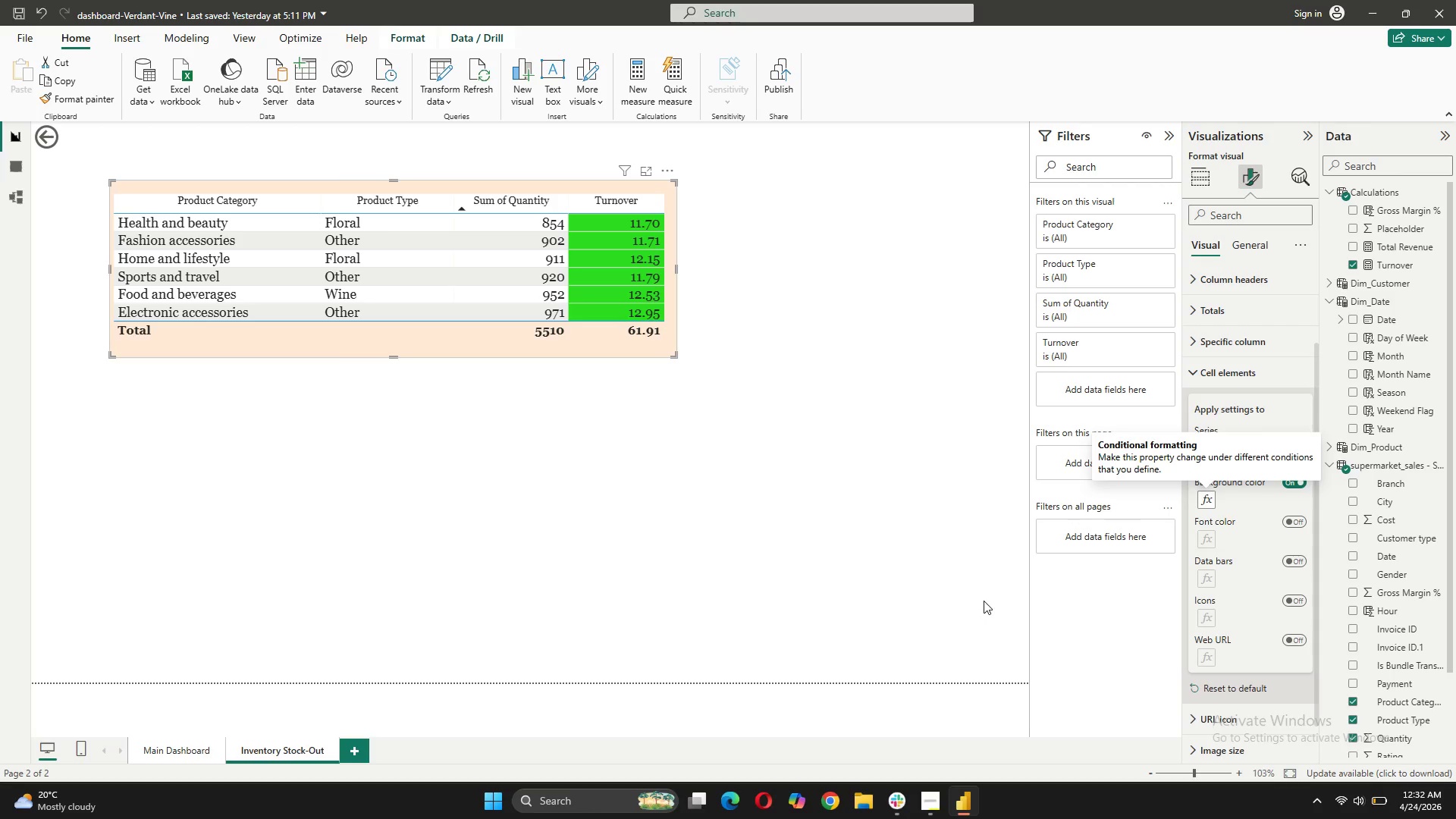 
left_click([1203, 495])
 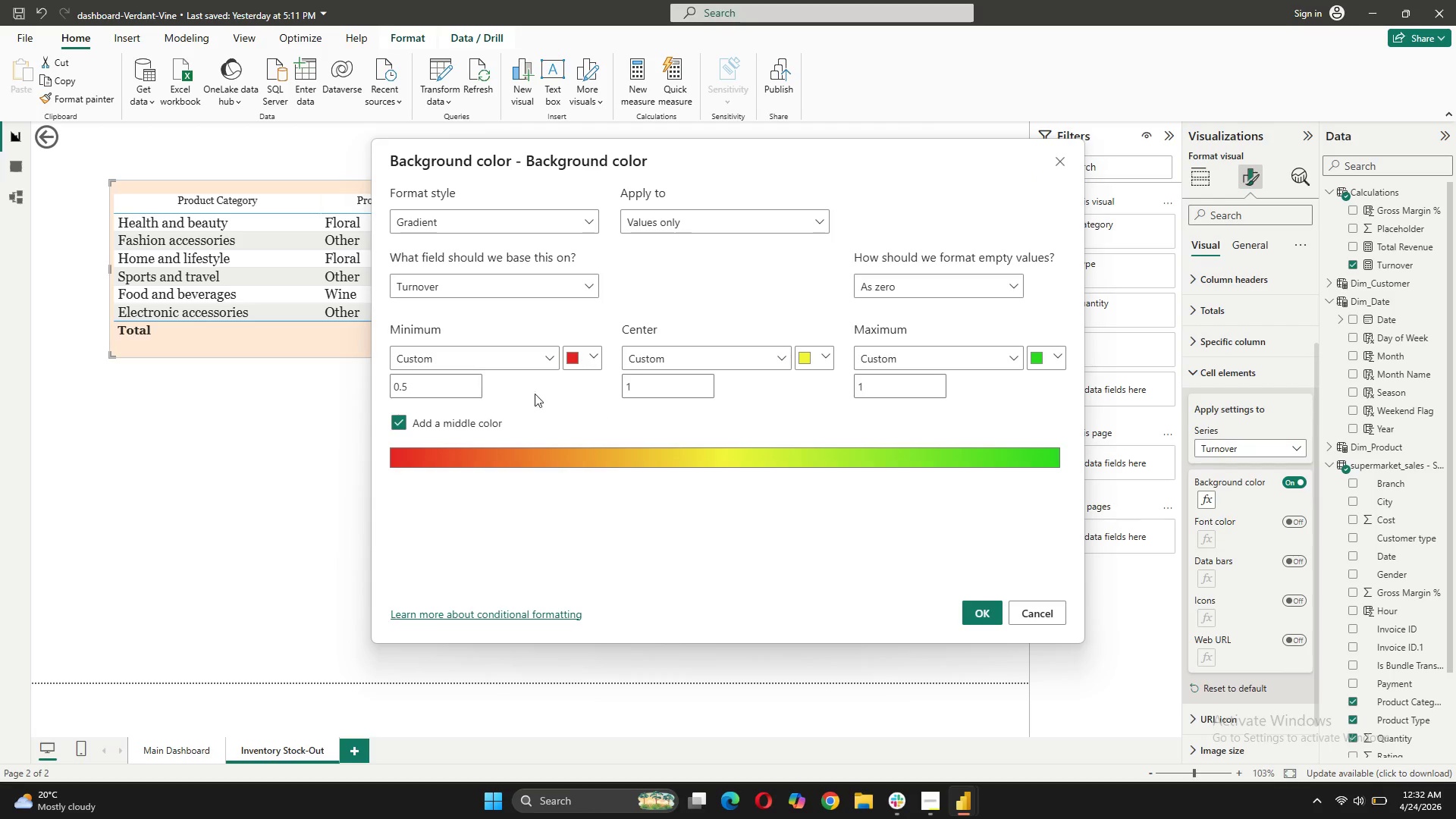 
left_click([516, 361])
 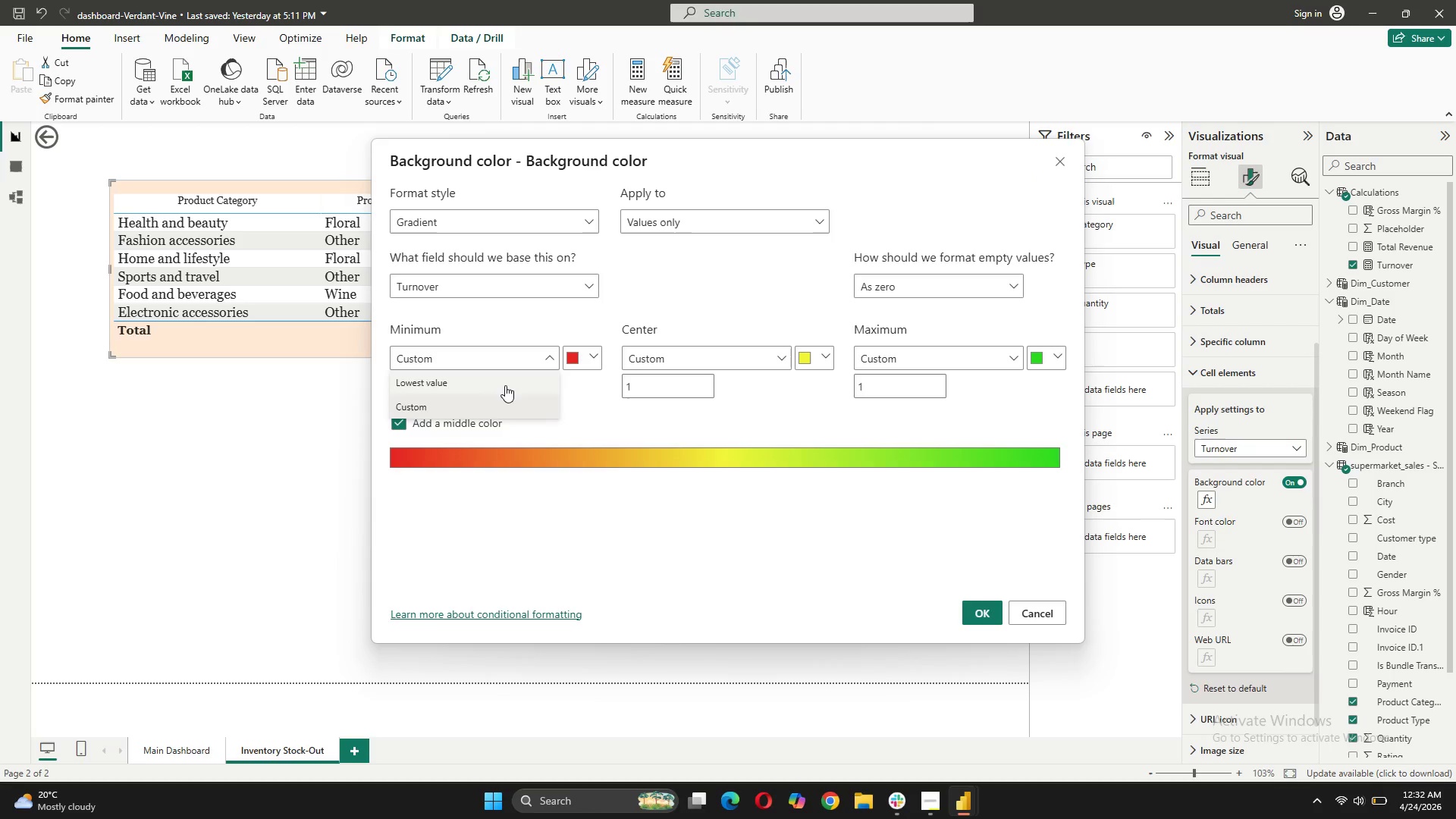 
left_click([505, 385])
 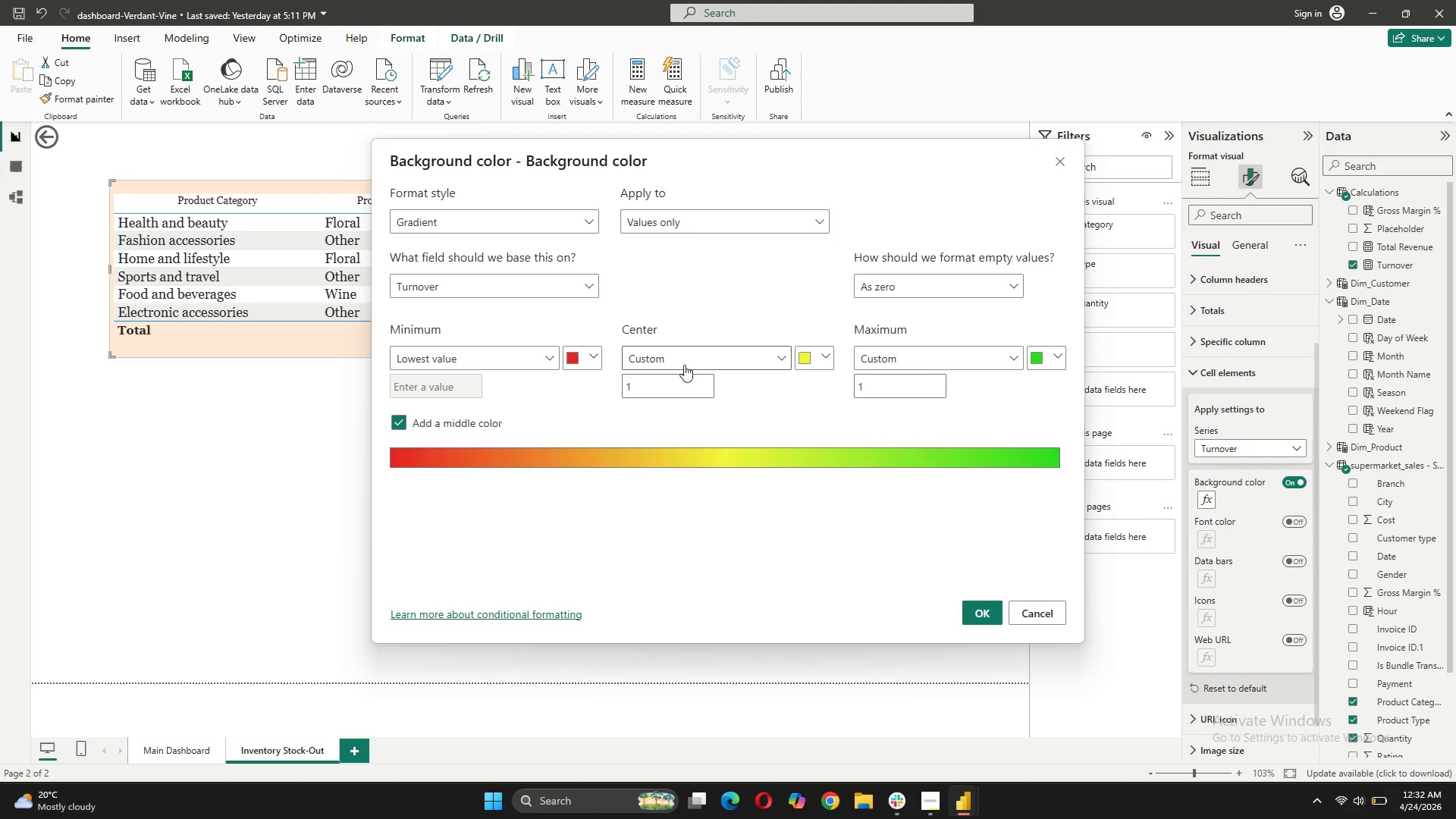 
left_click([689, 359])
 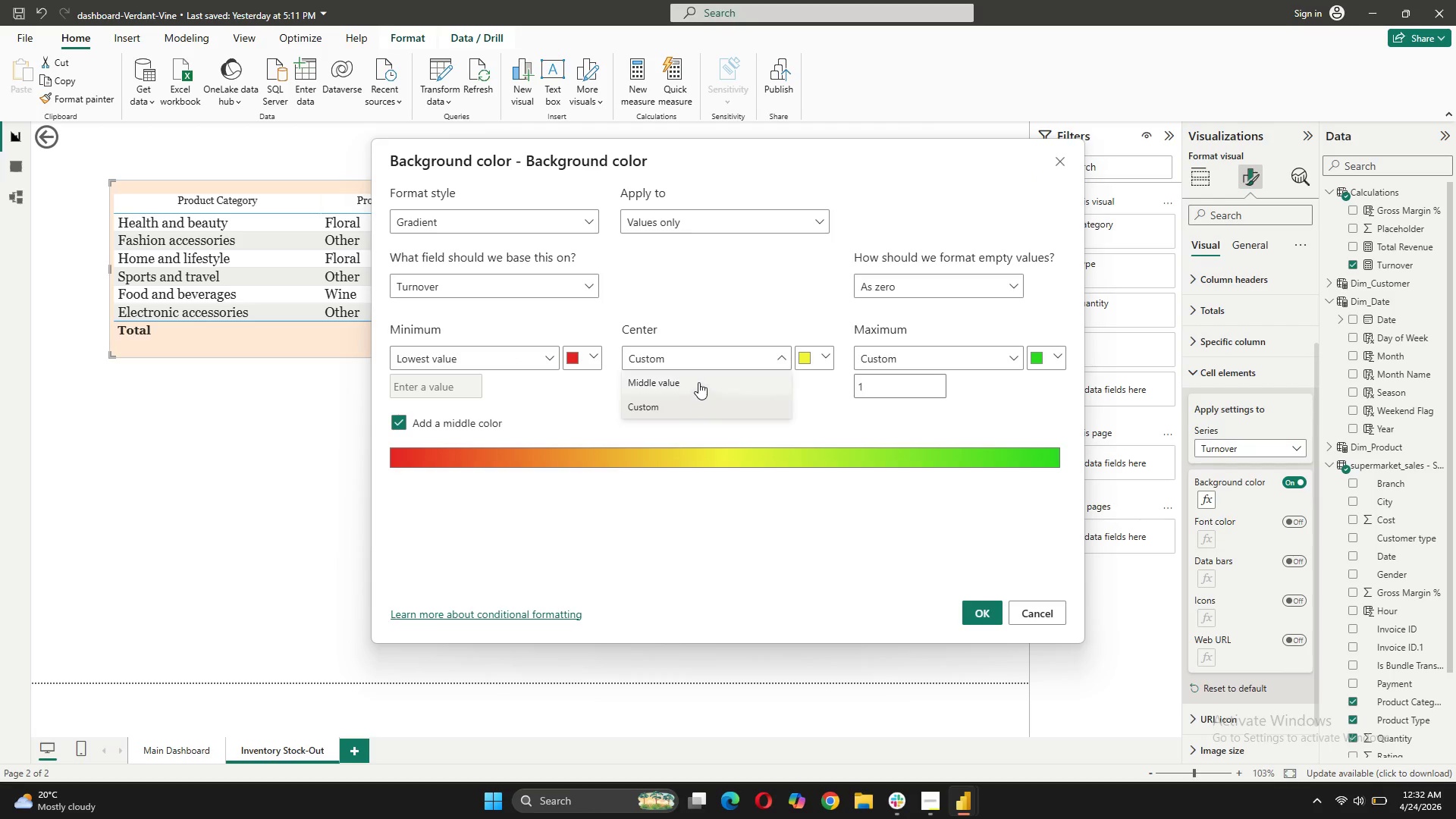 
left_click([698, 382])
 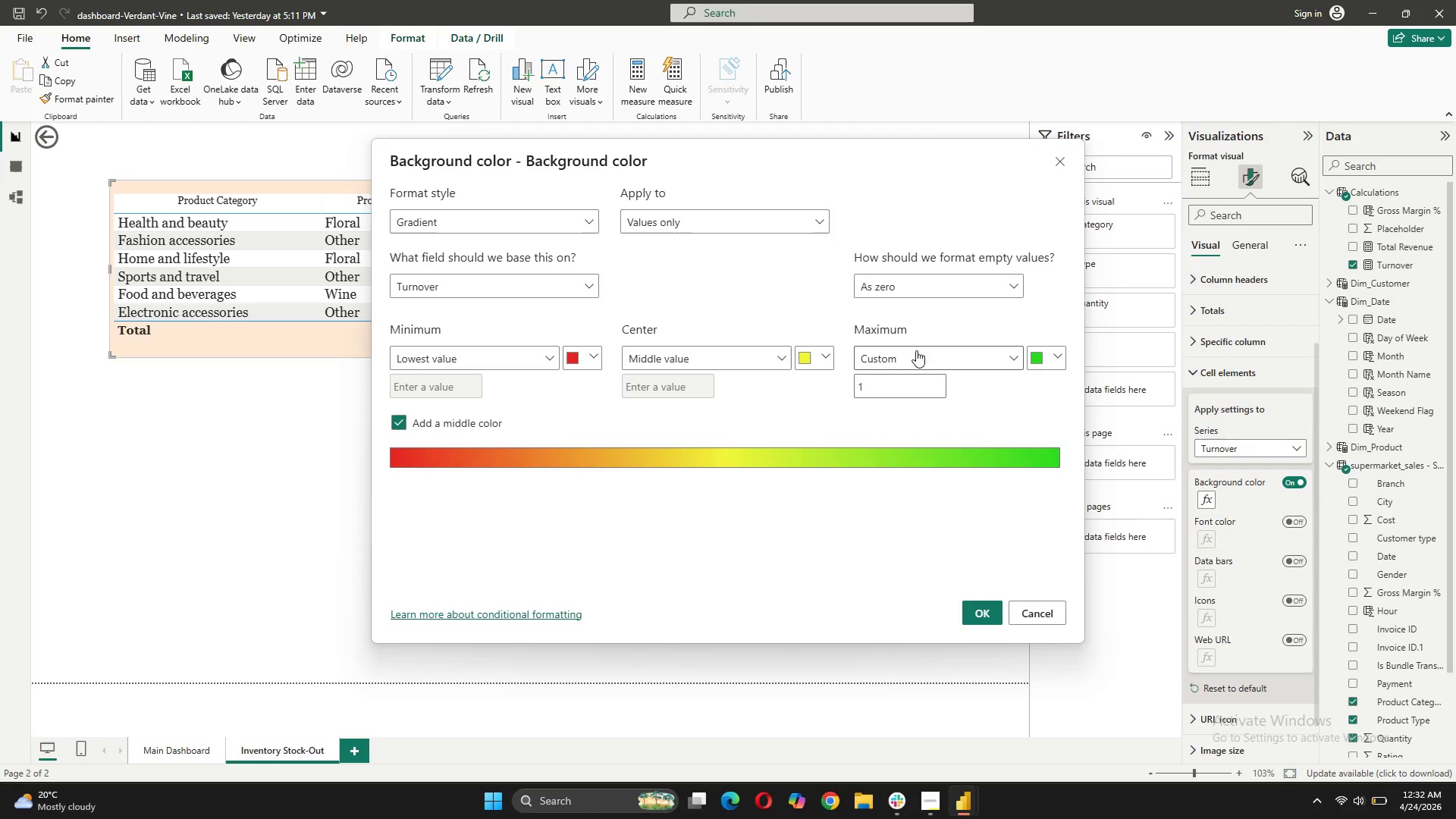 
left_click([916, 350])
 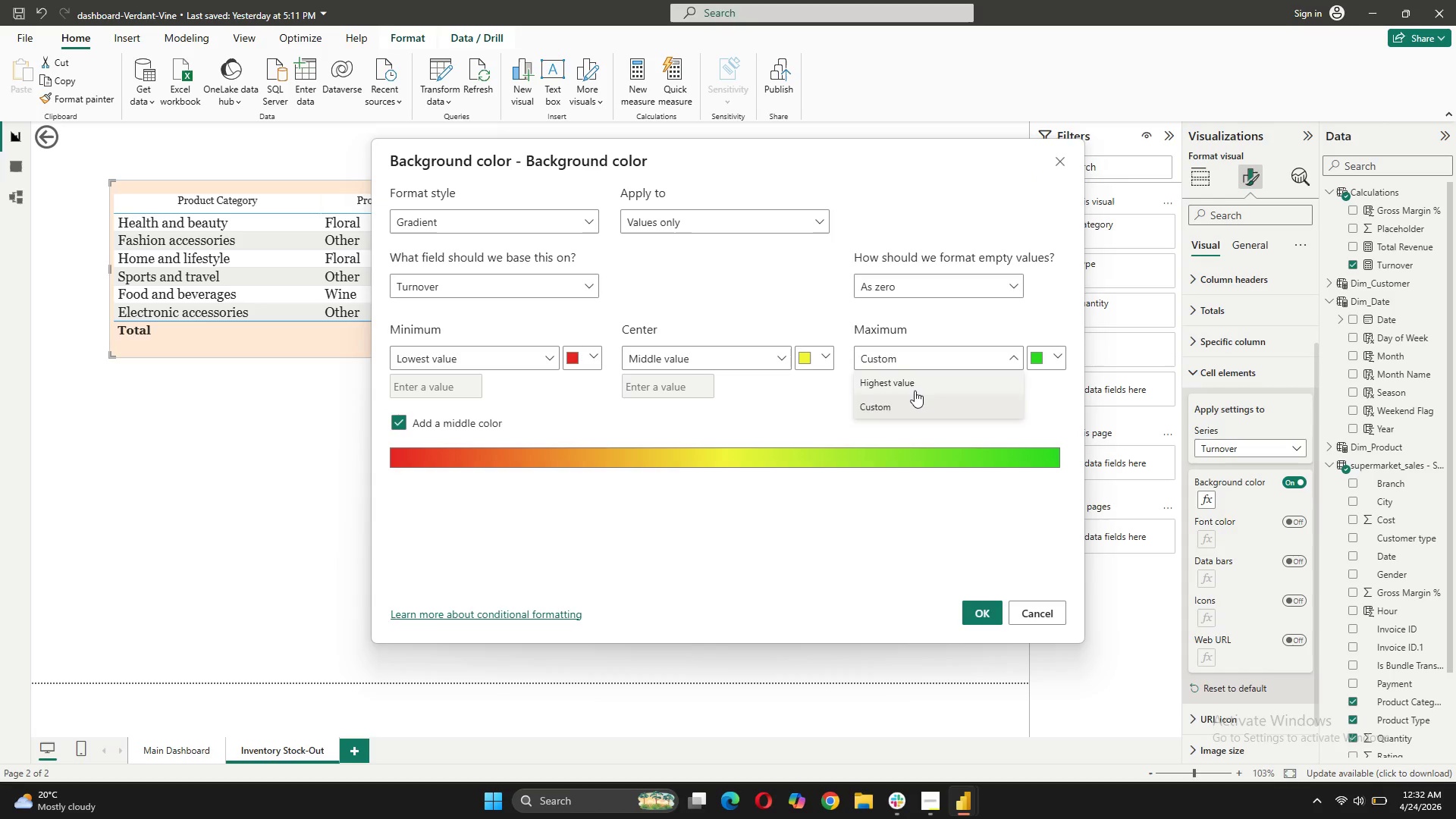 
left_click([915, 391])
 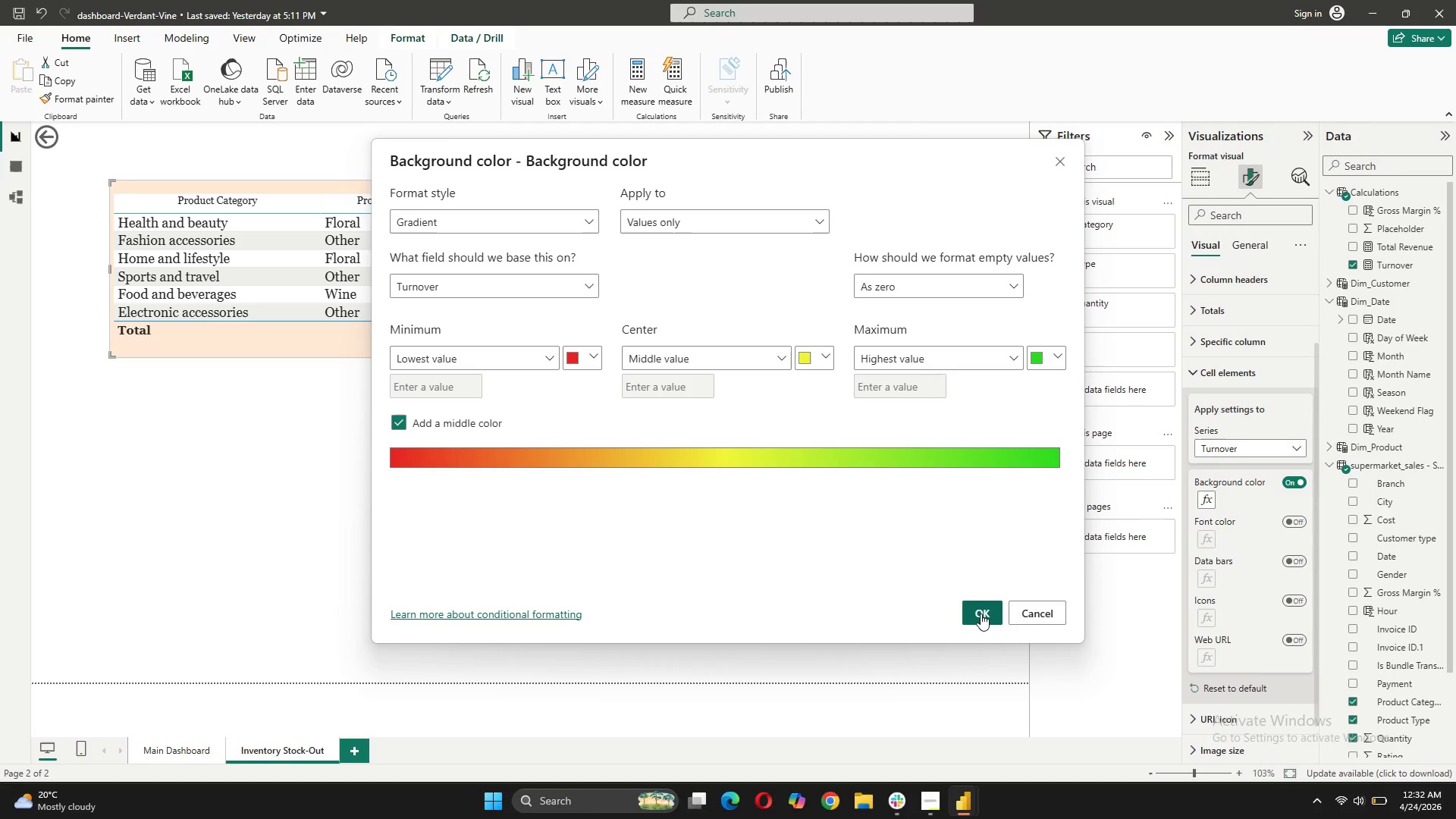 
left_click([981, 613])
 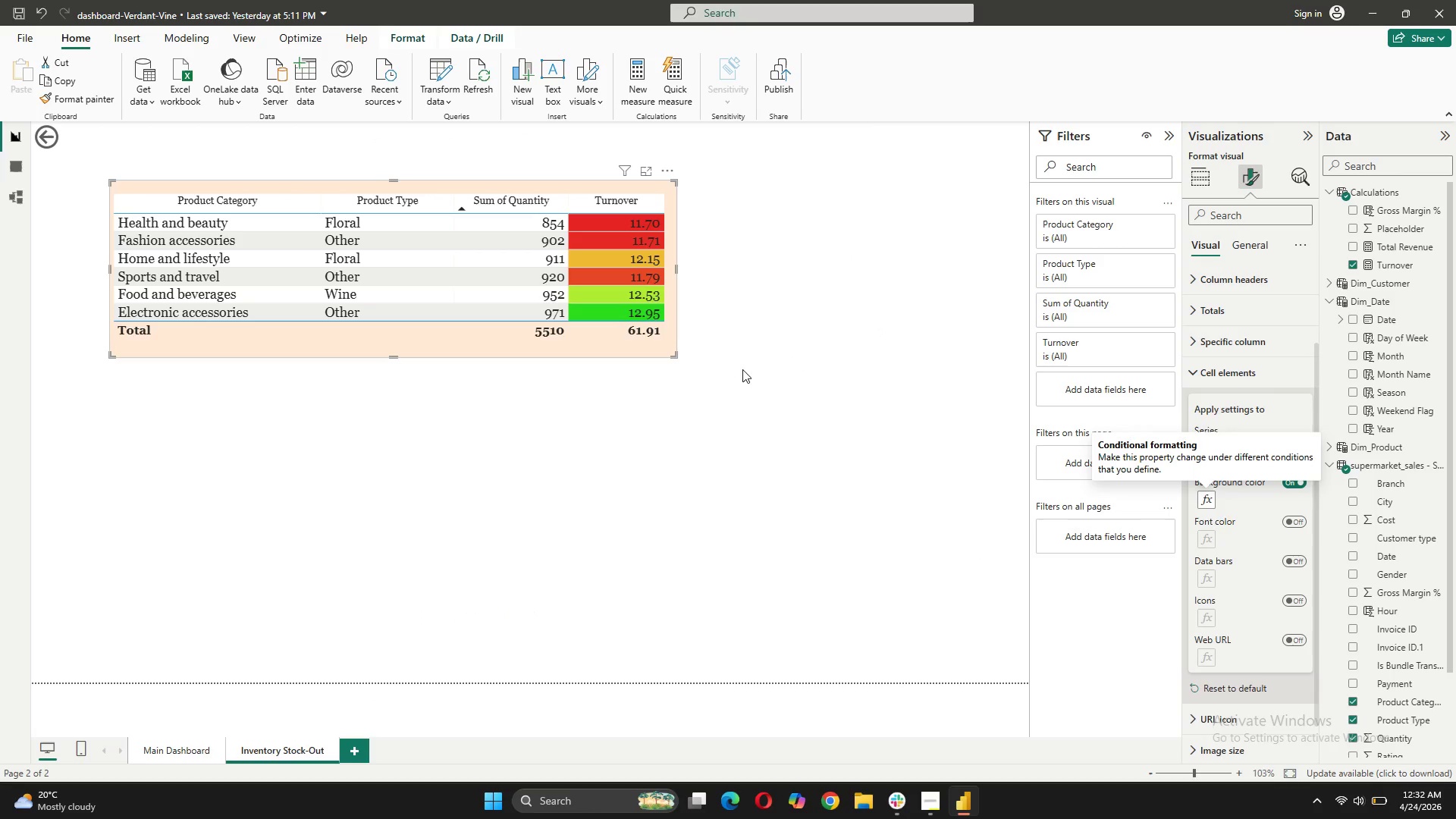 
wait(10.53)
 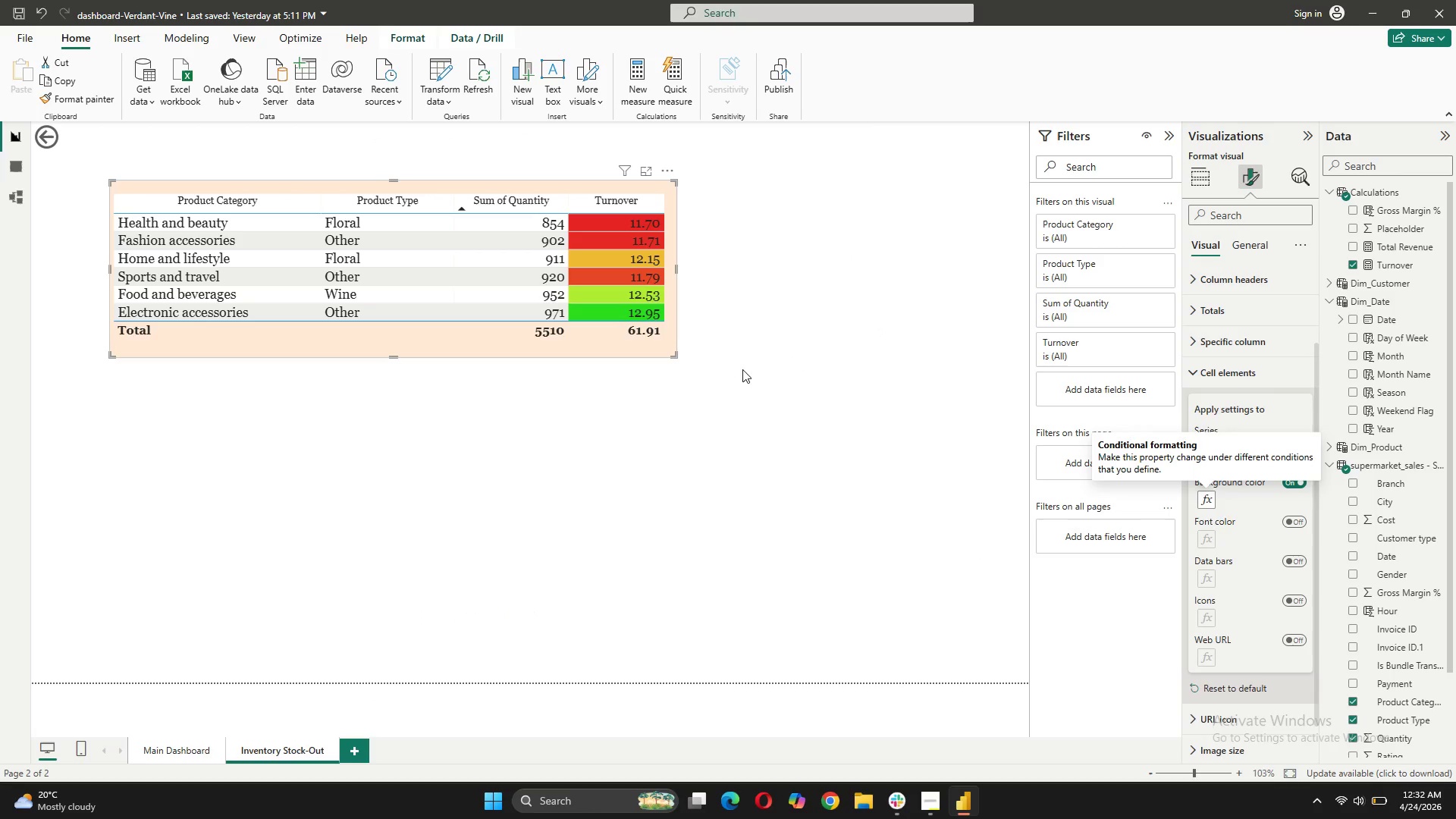 
left_click([327, 391])
 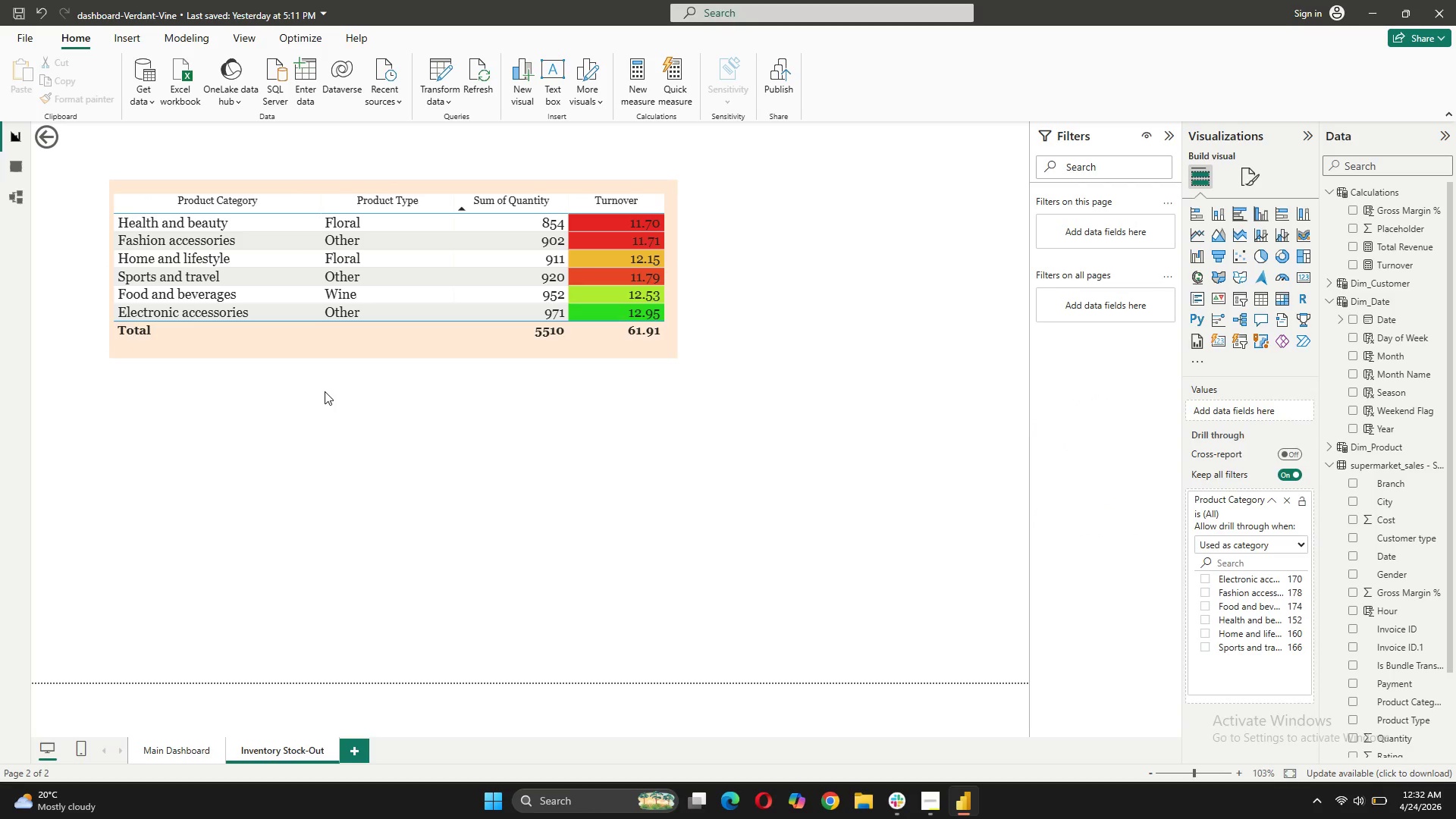 
wait(7.09)
 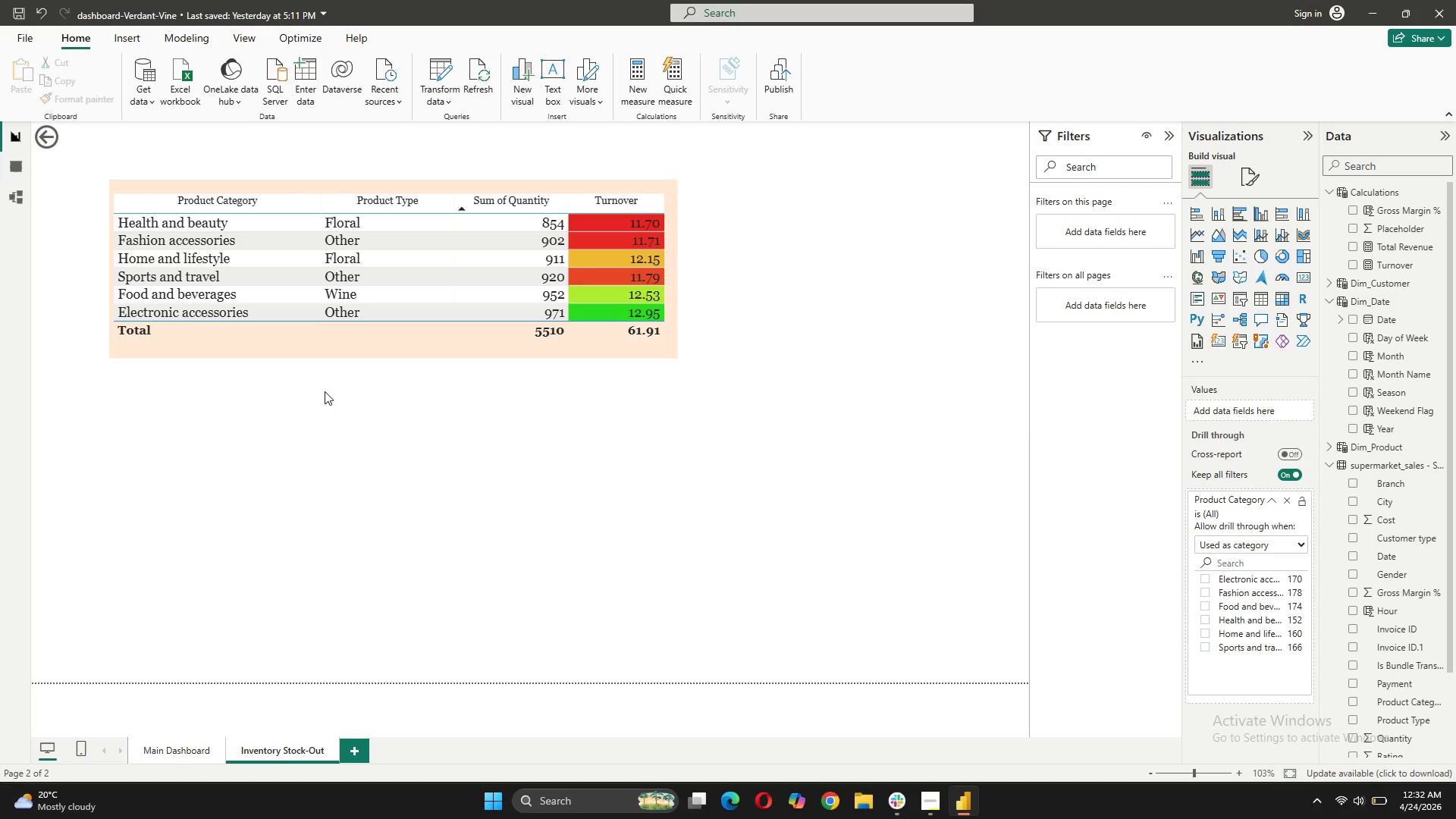 
left_click([181, 752])
 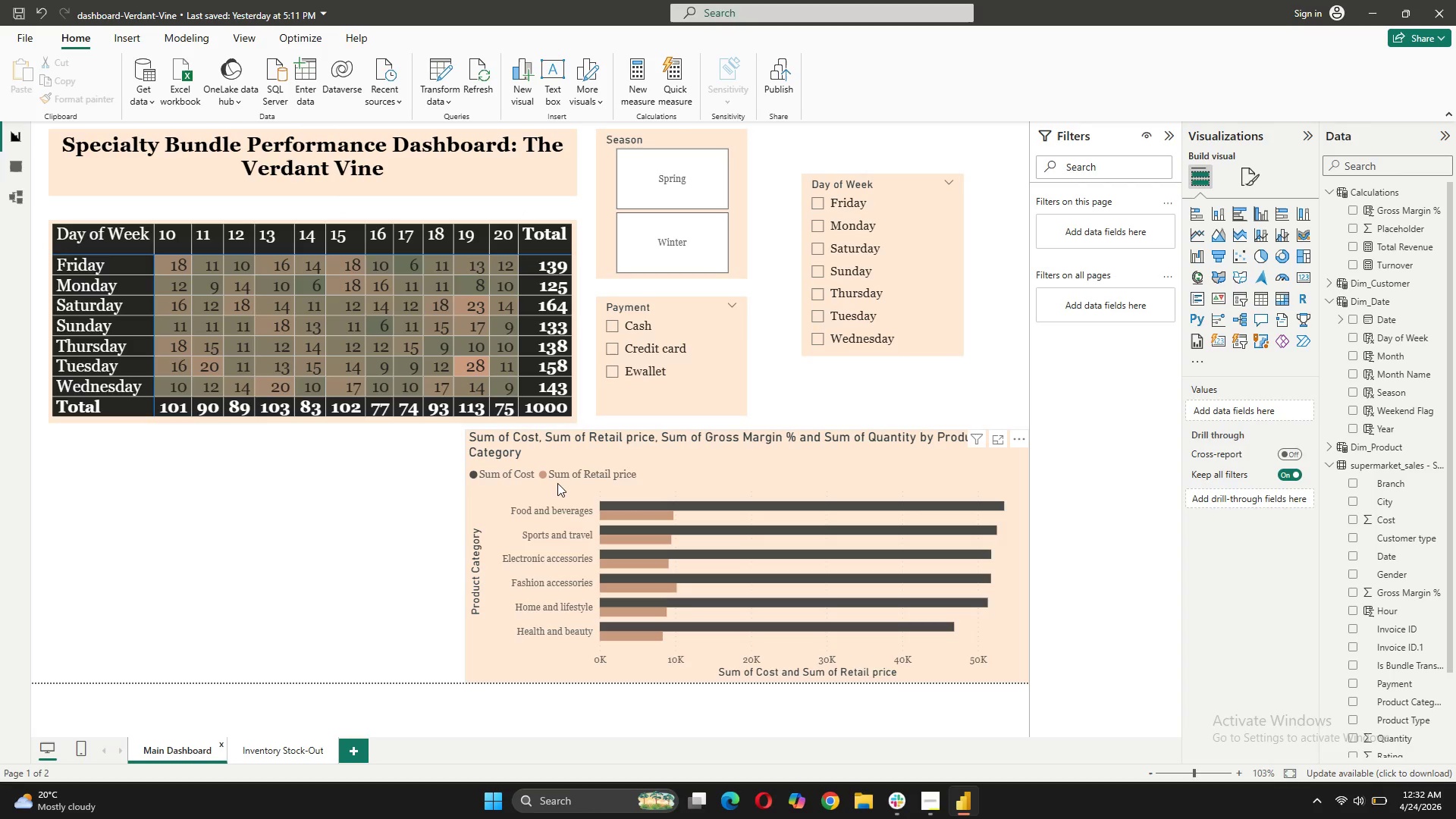 
wait(10.52)
 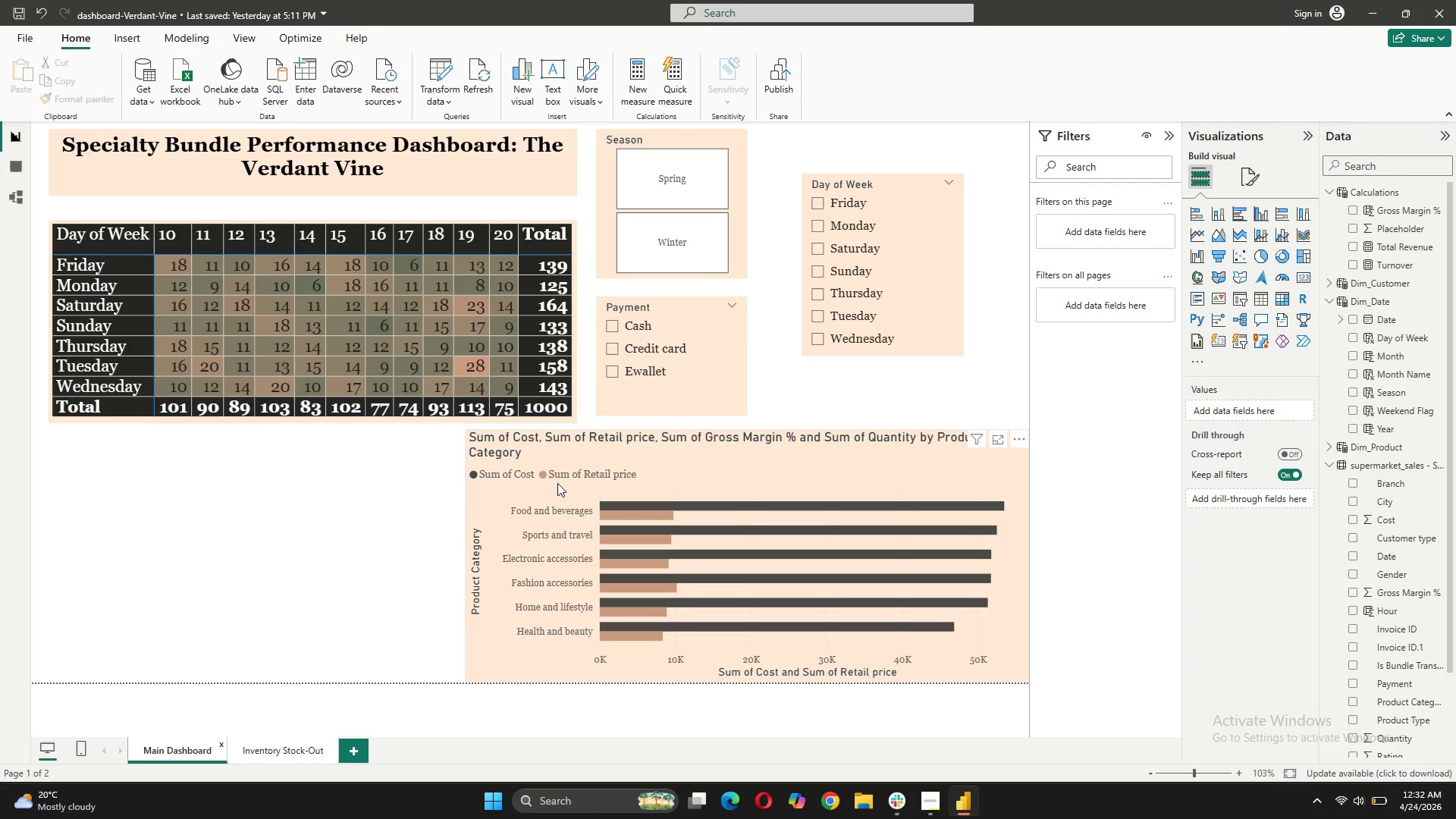 
right_click([612, 504])
 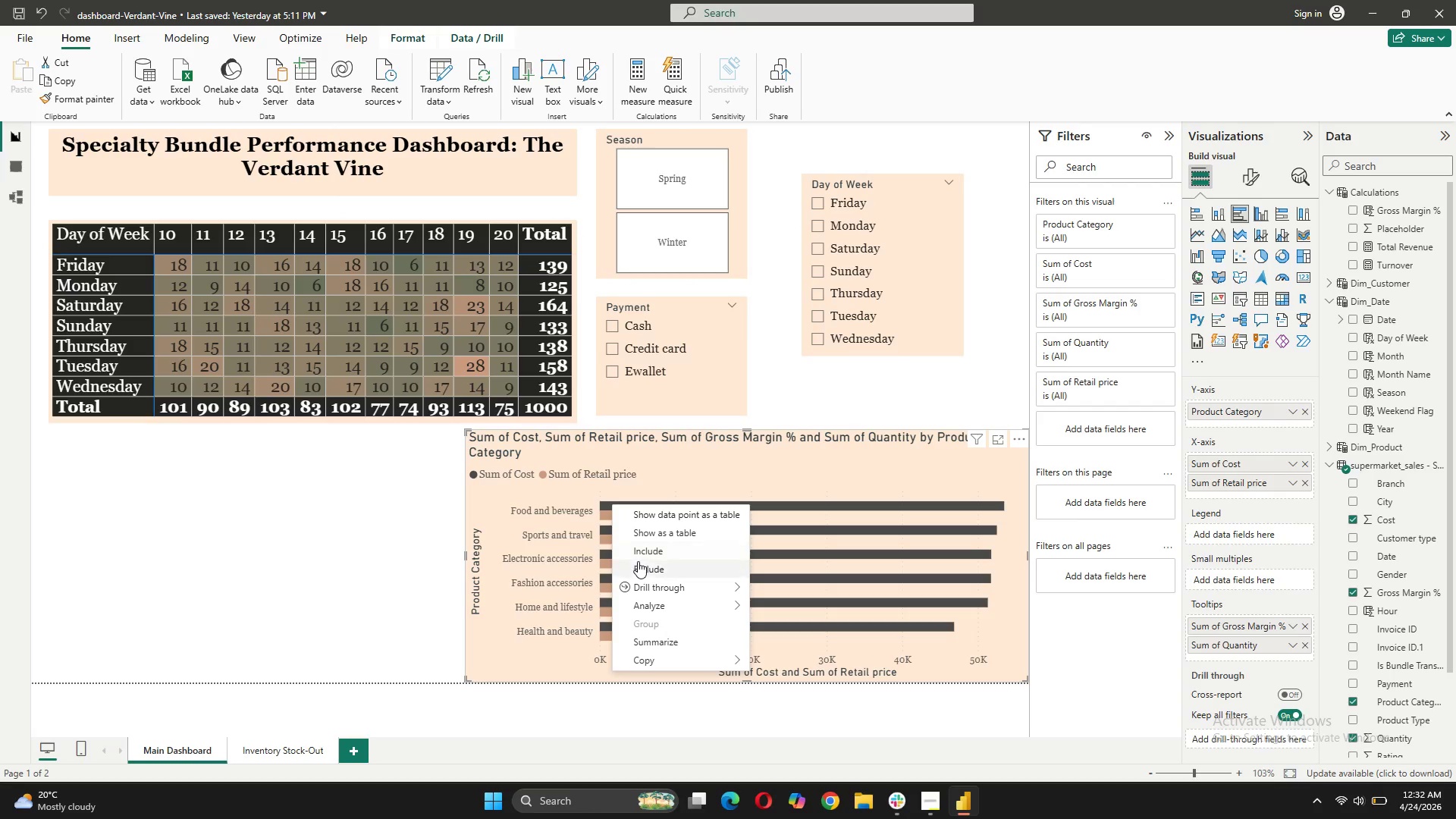 
left_click([641, 579])
 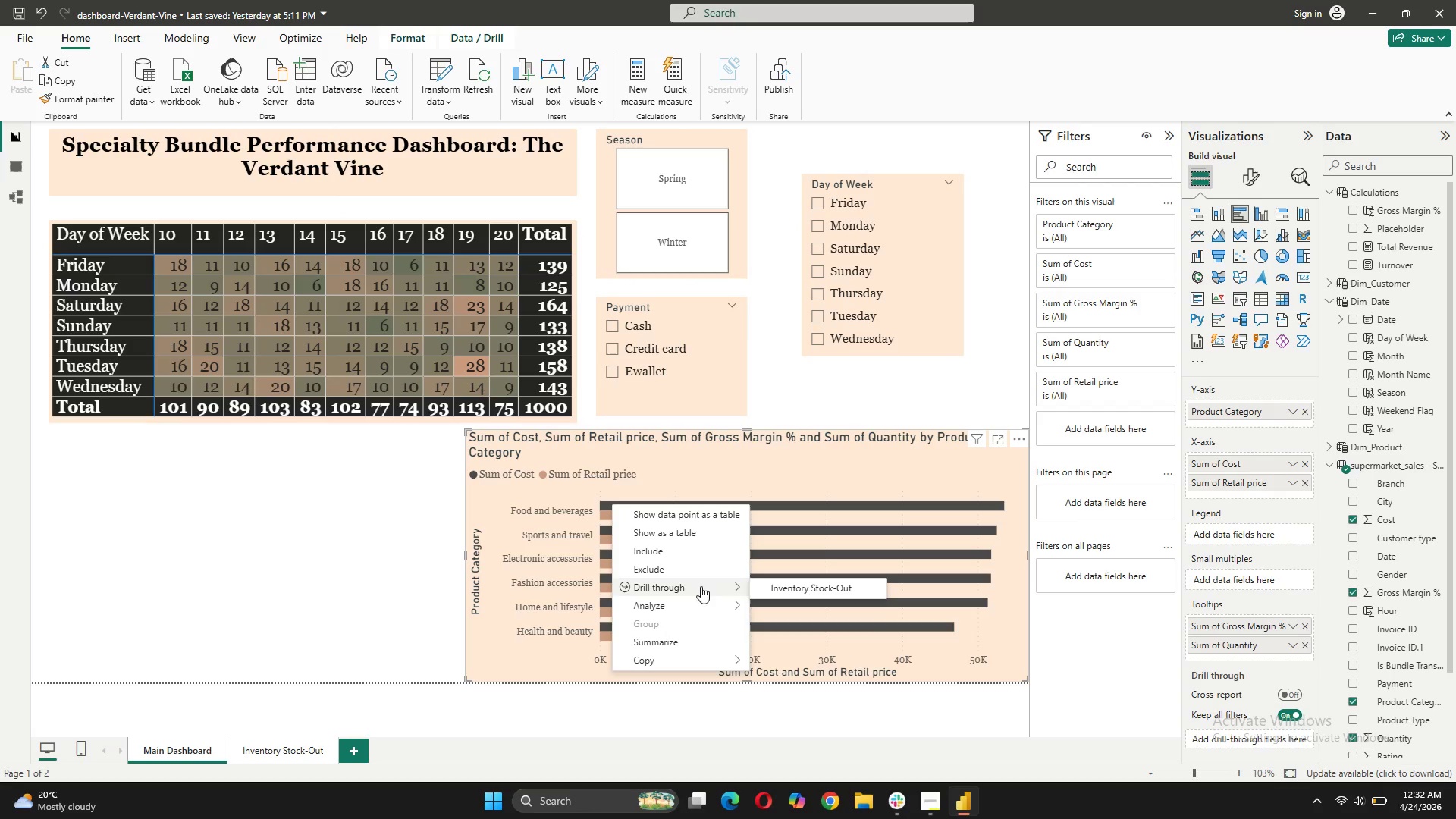 
left_click([763, 585])
 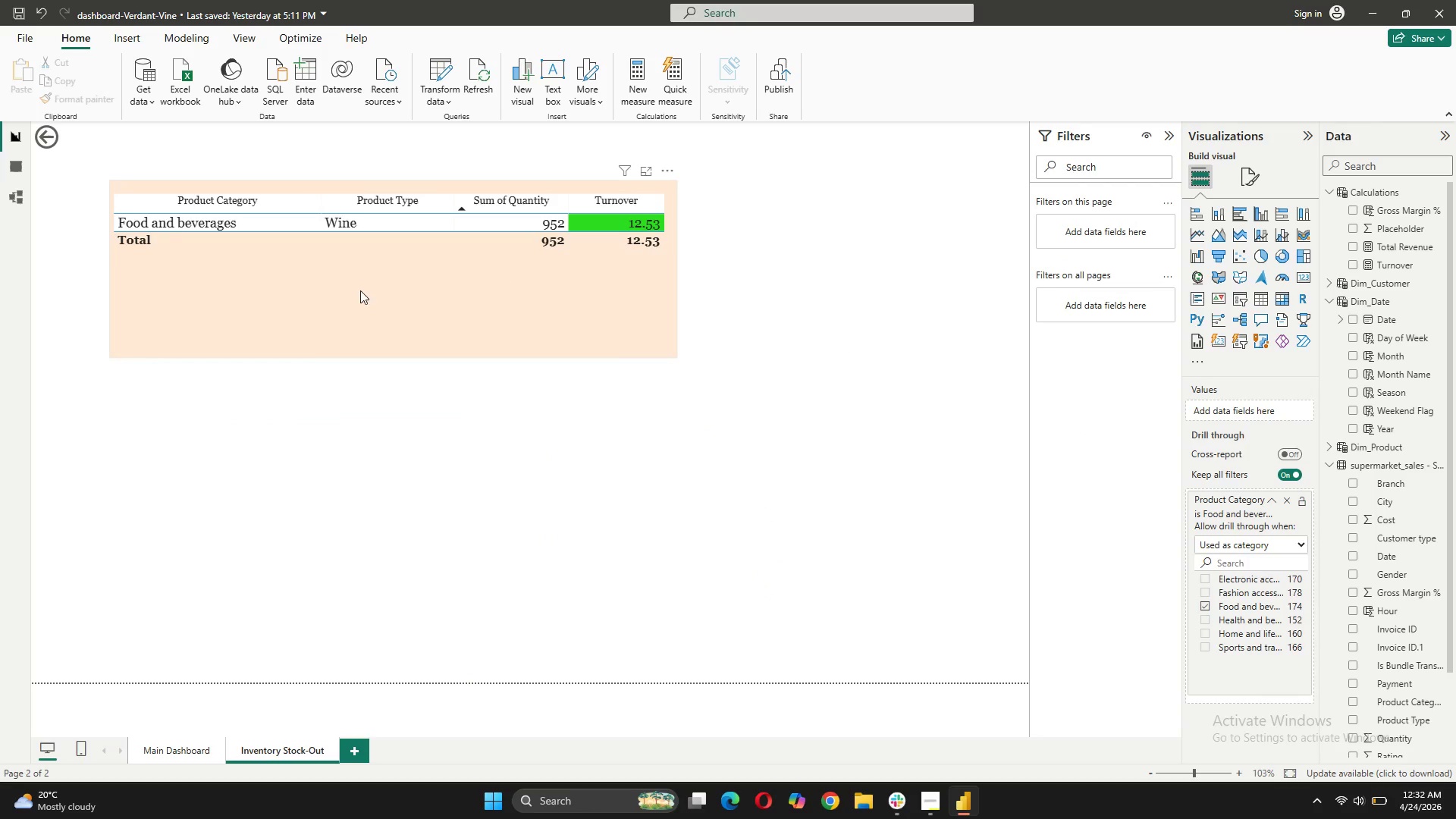 
wait(7.0)
 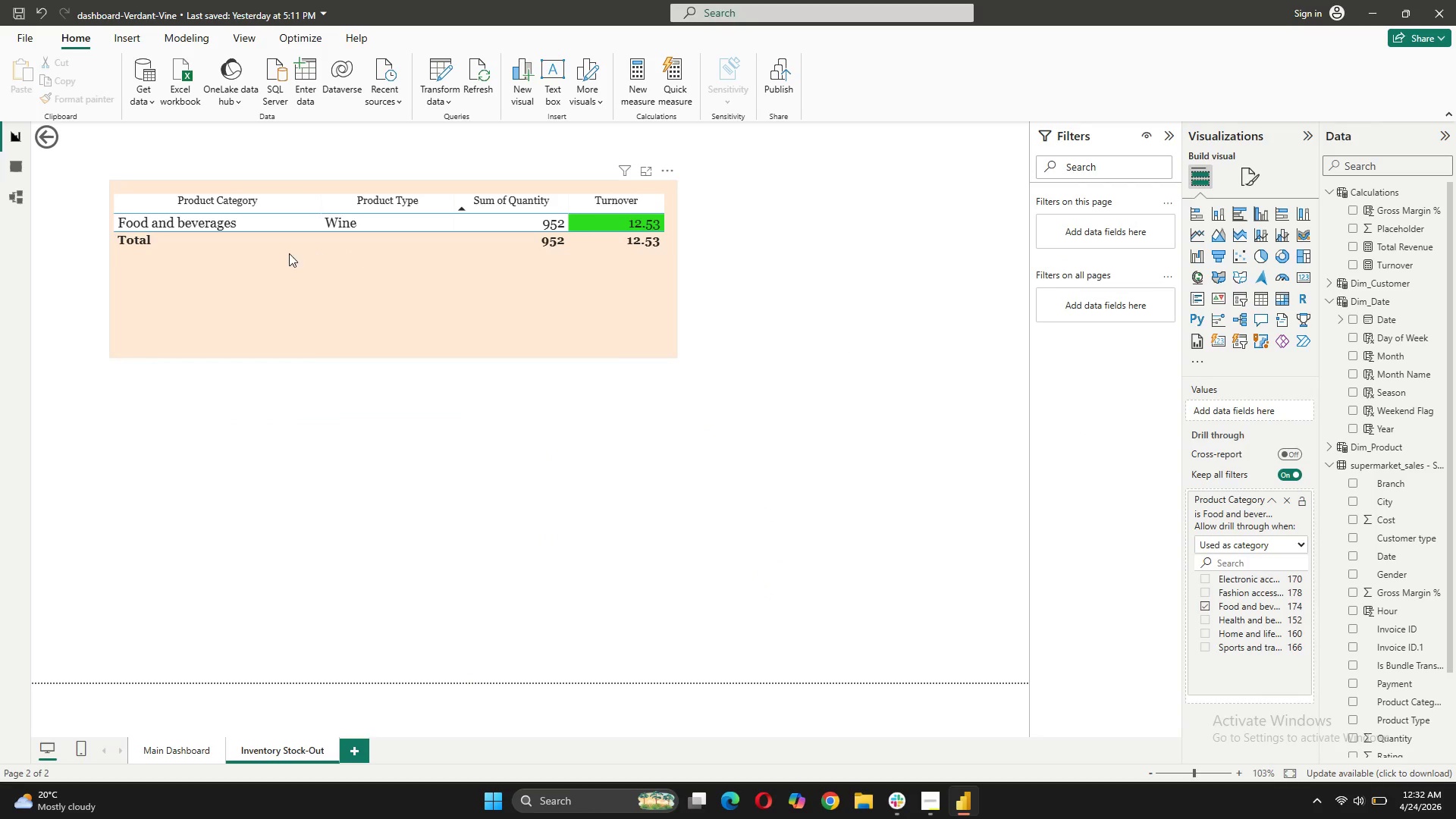 
hold_key(key=ControlLeft, duration=0.41)
left_click([53, 142])
 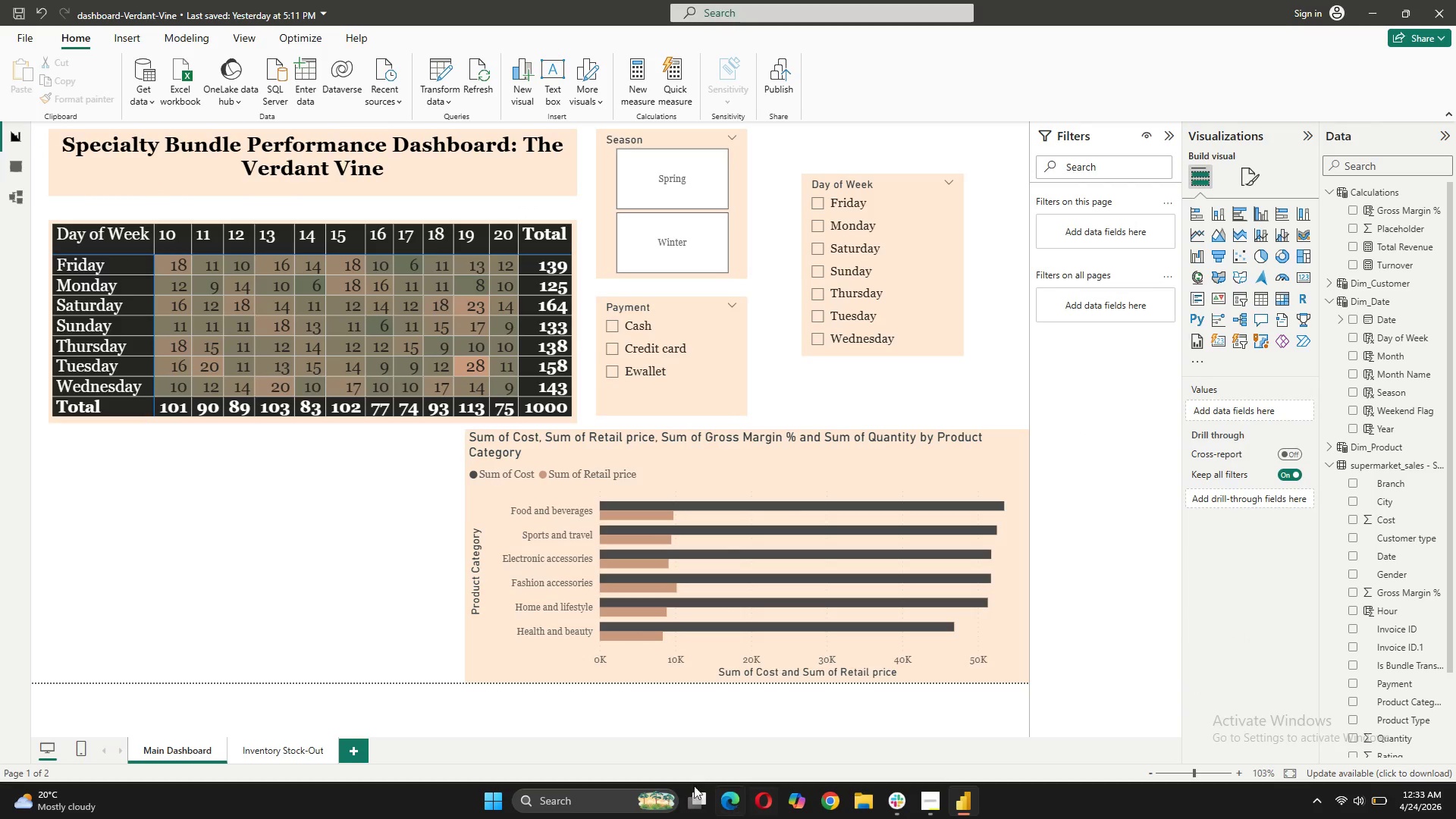 
left_click([386, 565])
 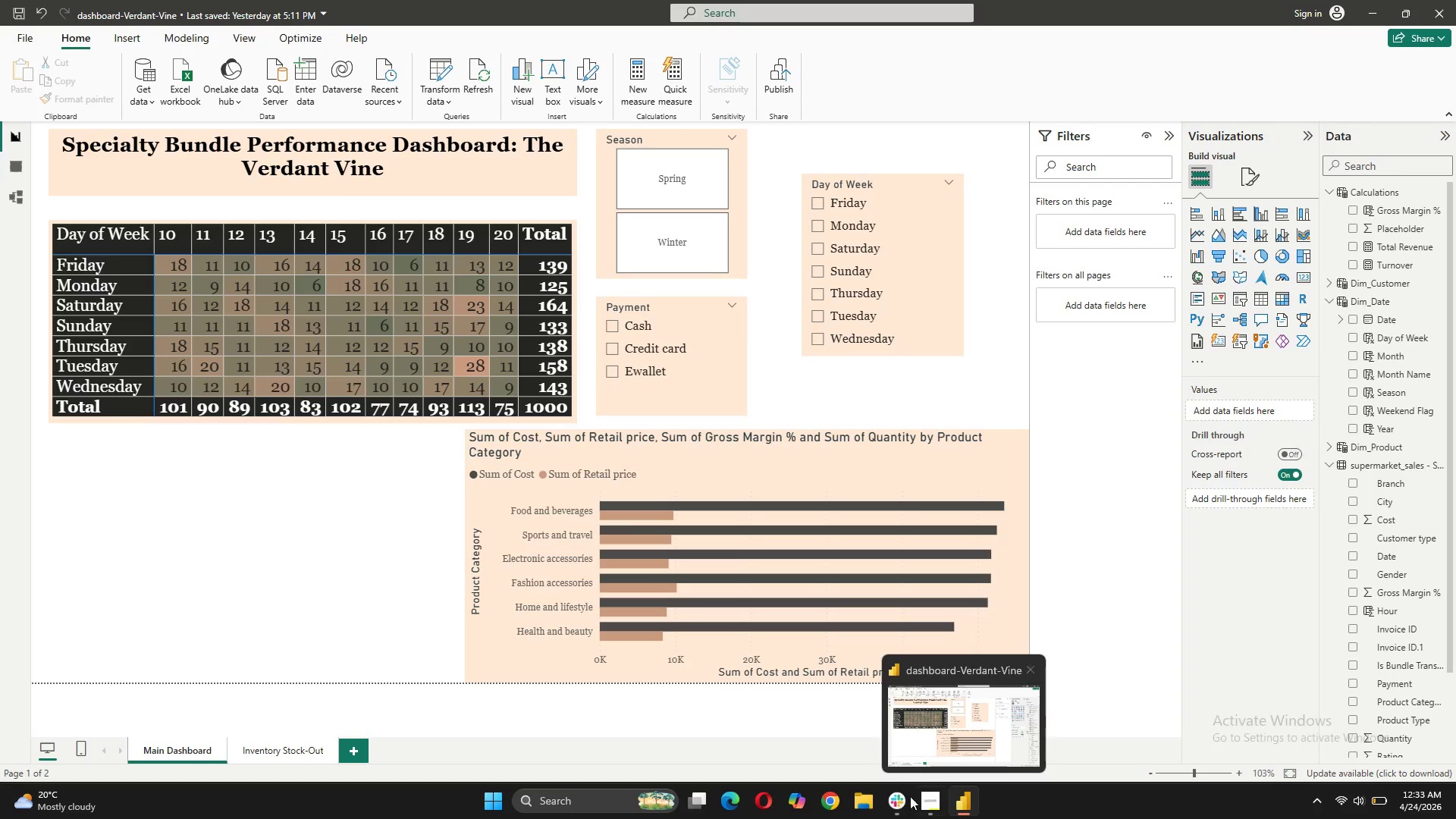 
wait(6.05)
 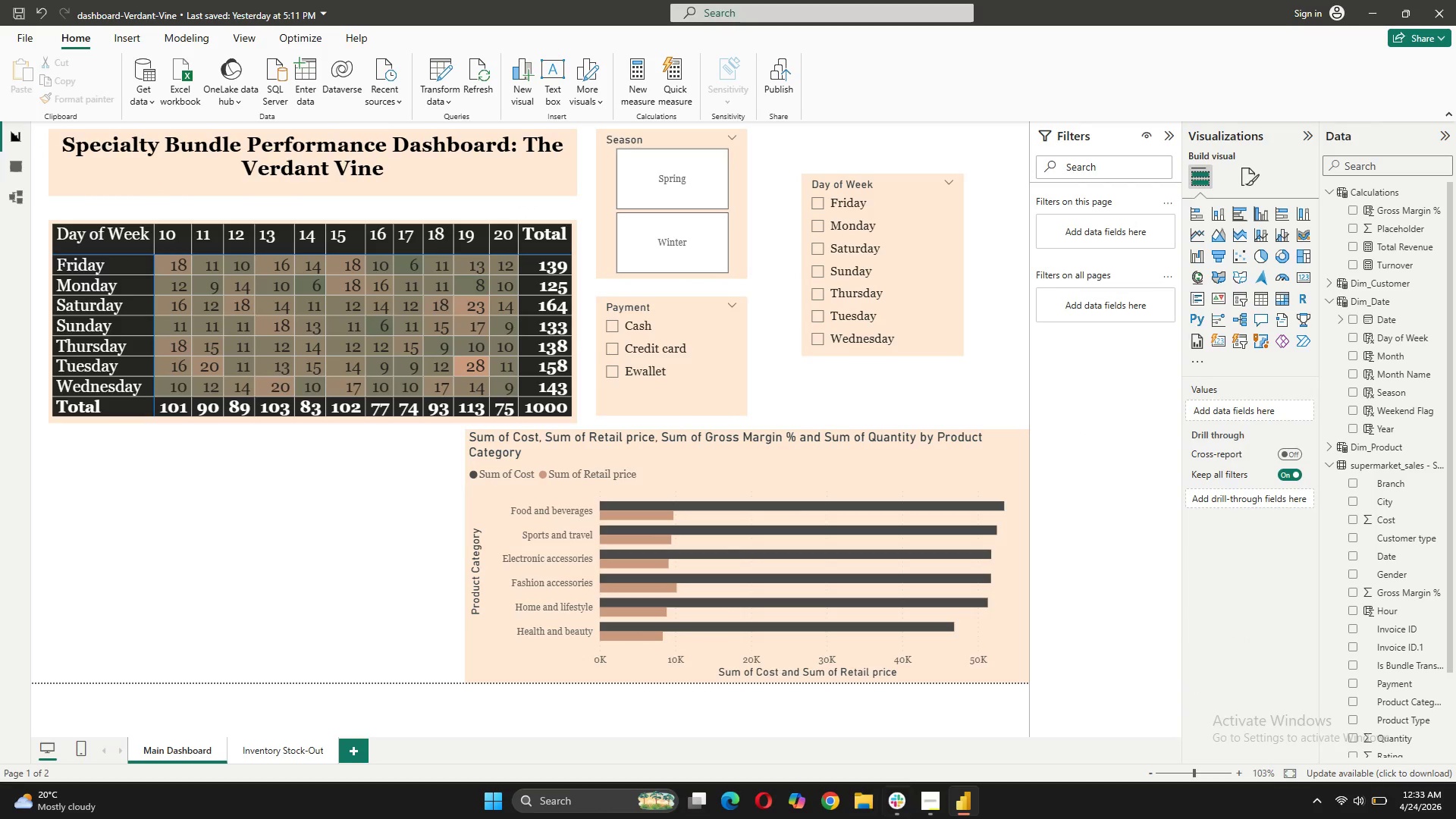 
left_click([926, 803])